 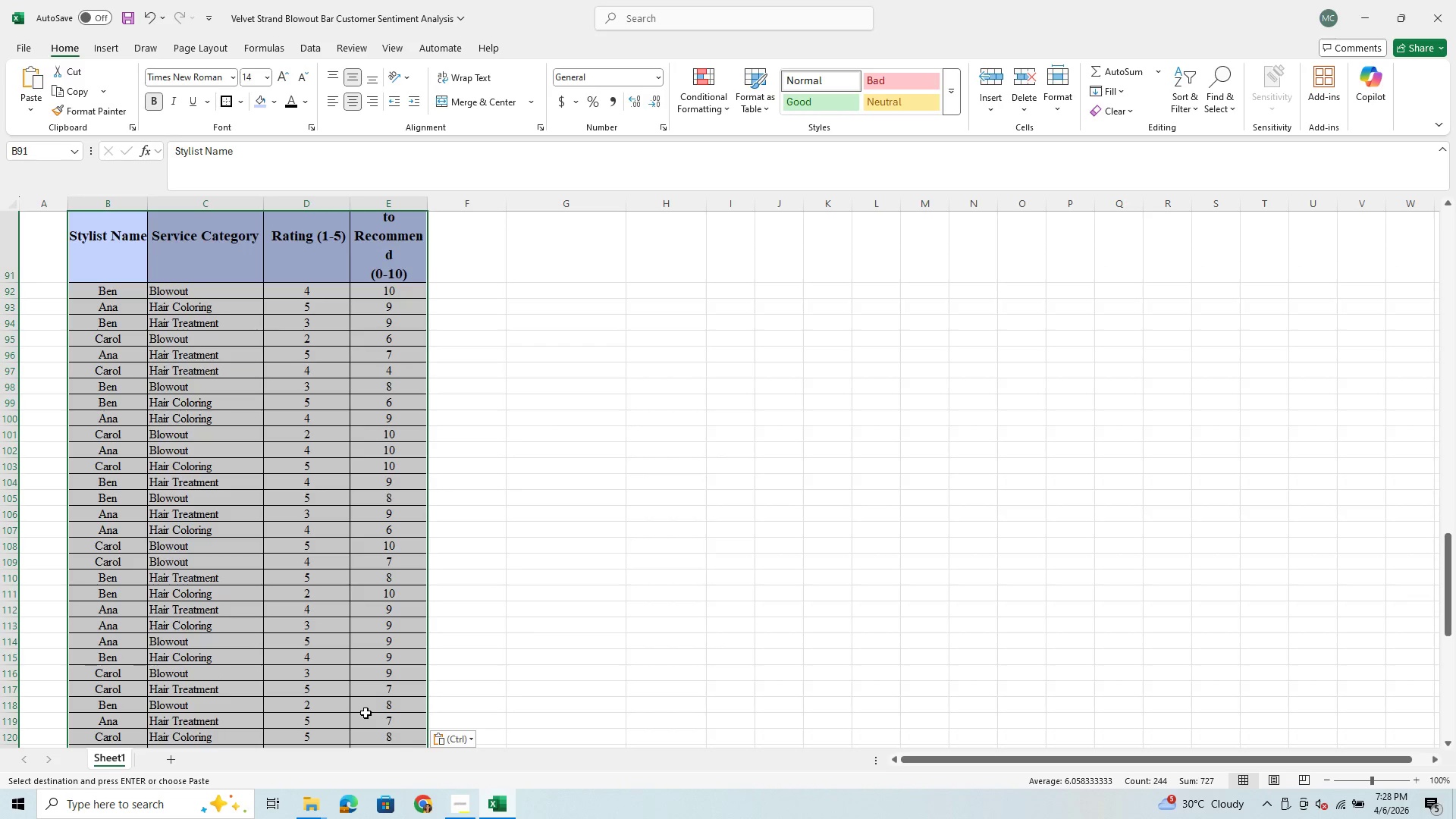 
scroll: coordinate [366, 713], scroll_direction: up, amount: 1.0
 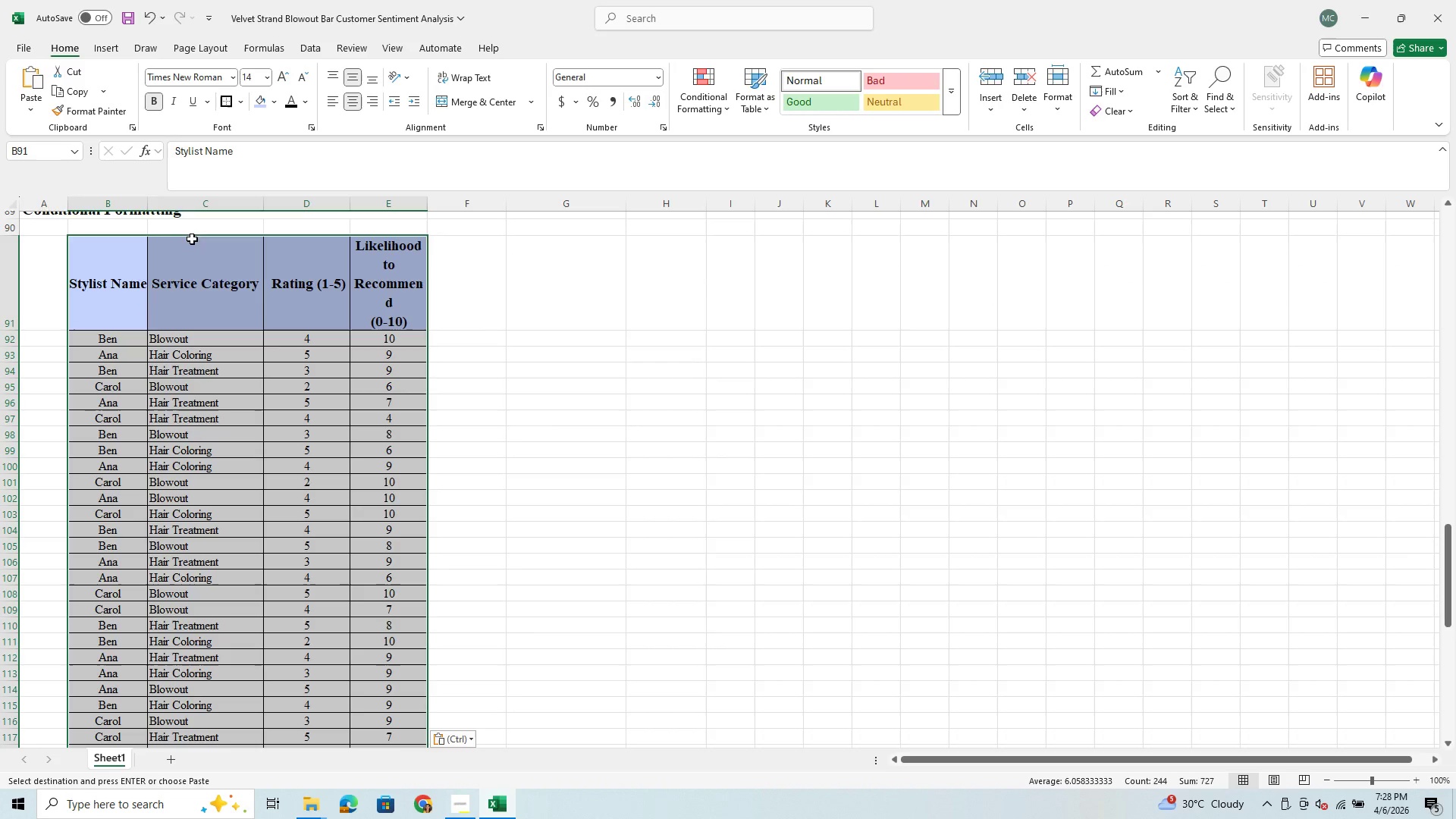 
left_click([190, 303])
 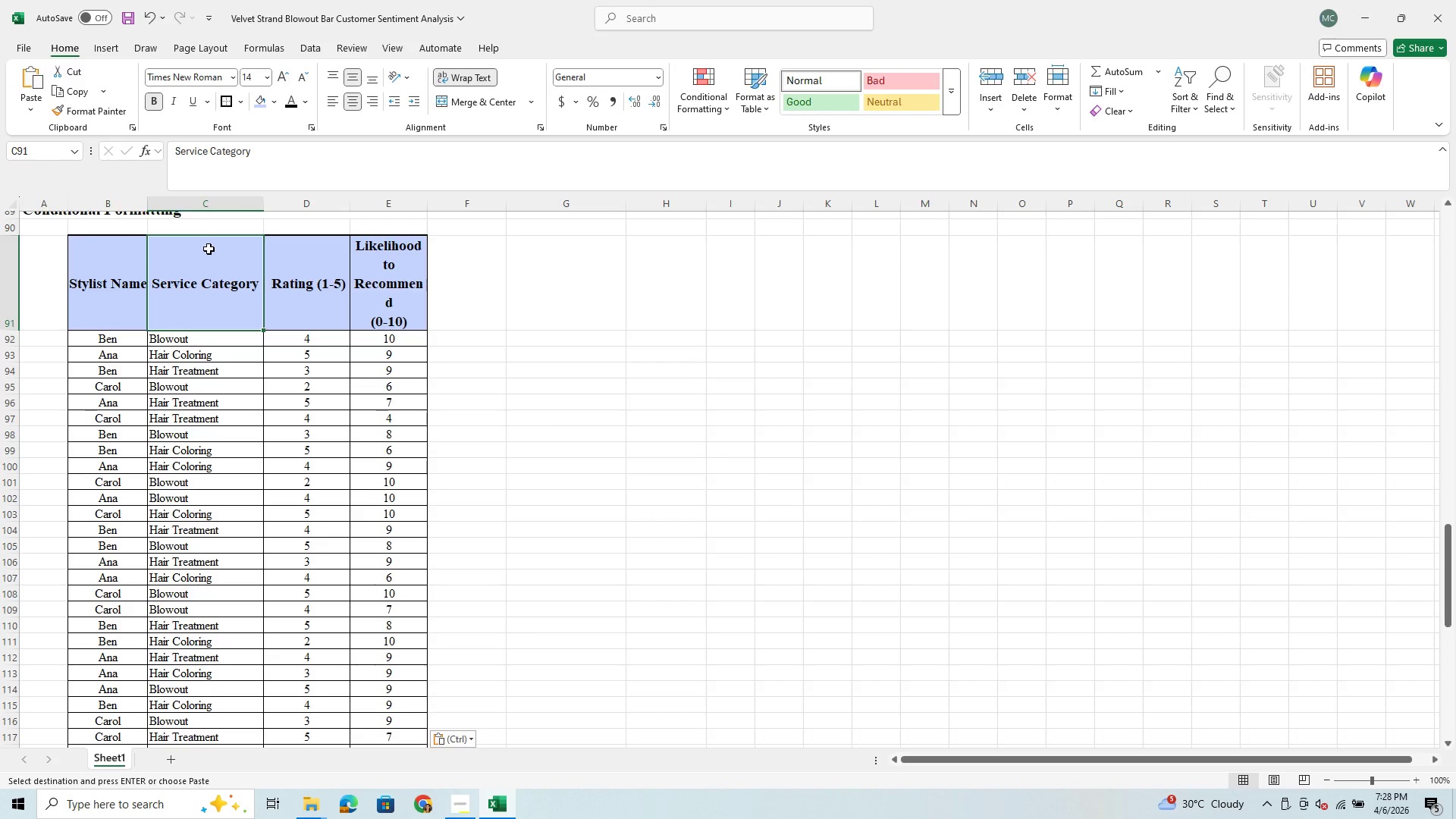 
left_click_drag(start_coordinate=[210, 243], to_coordinate=[220, 602])
 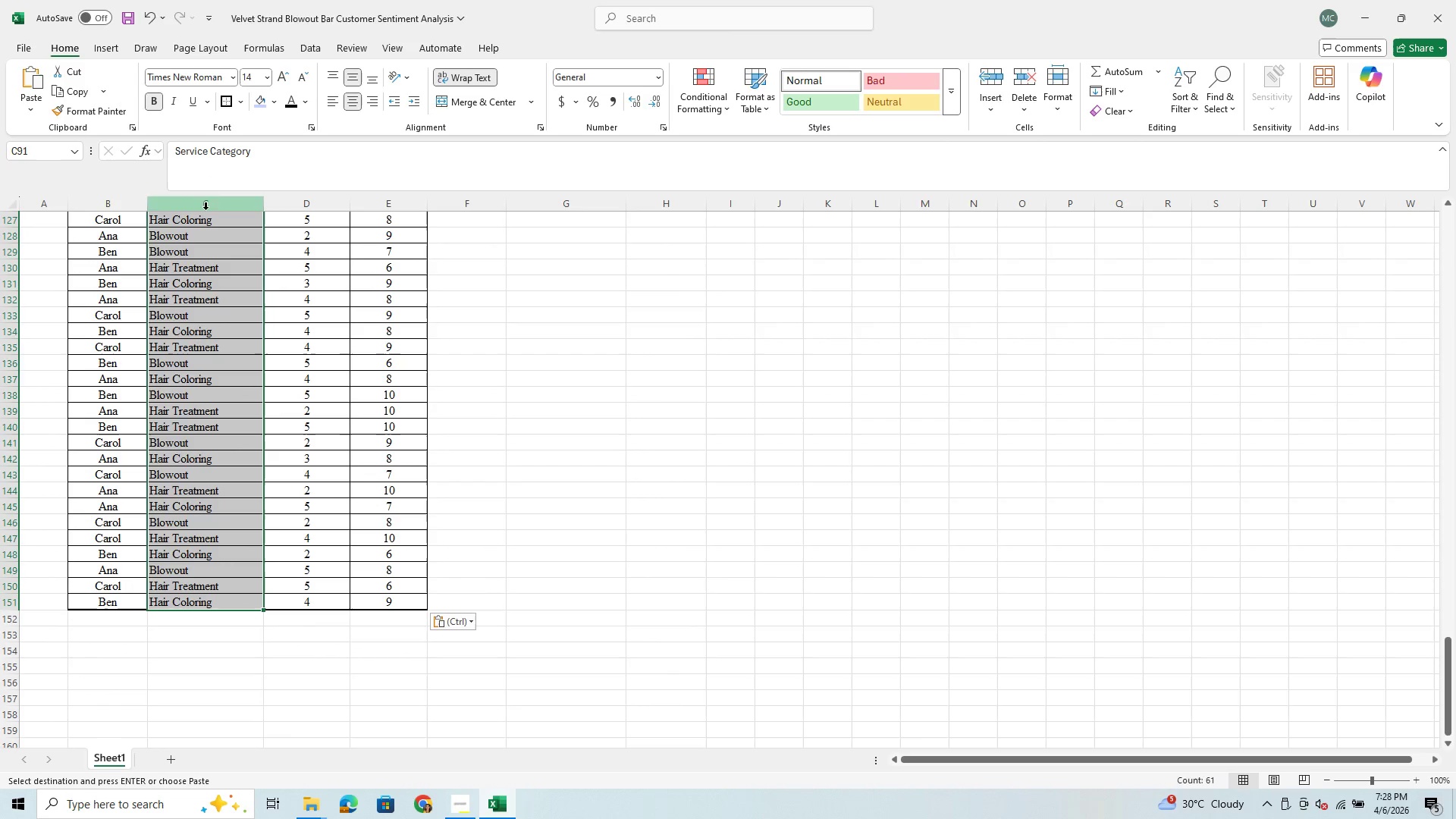 
right_click([206, 224])
 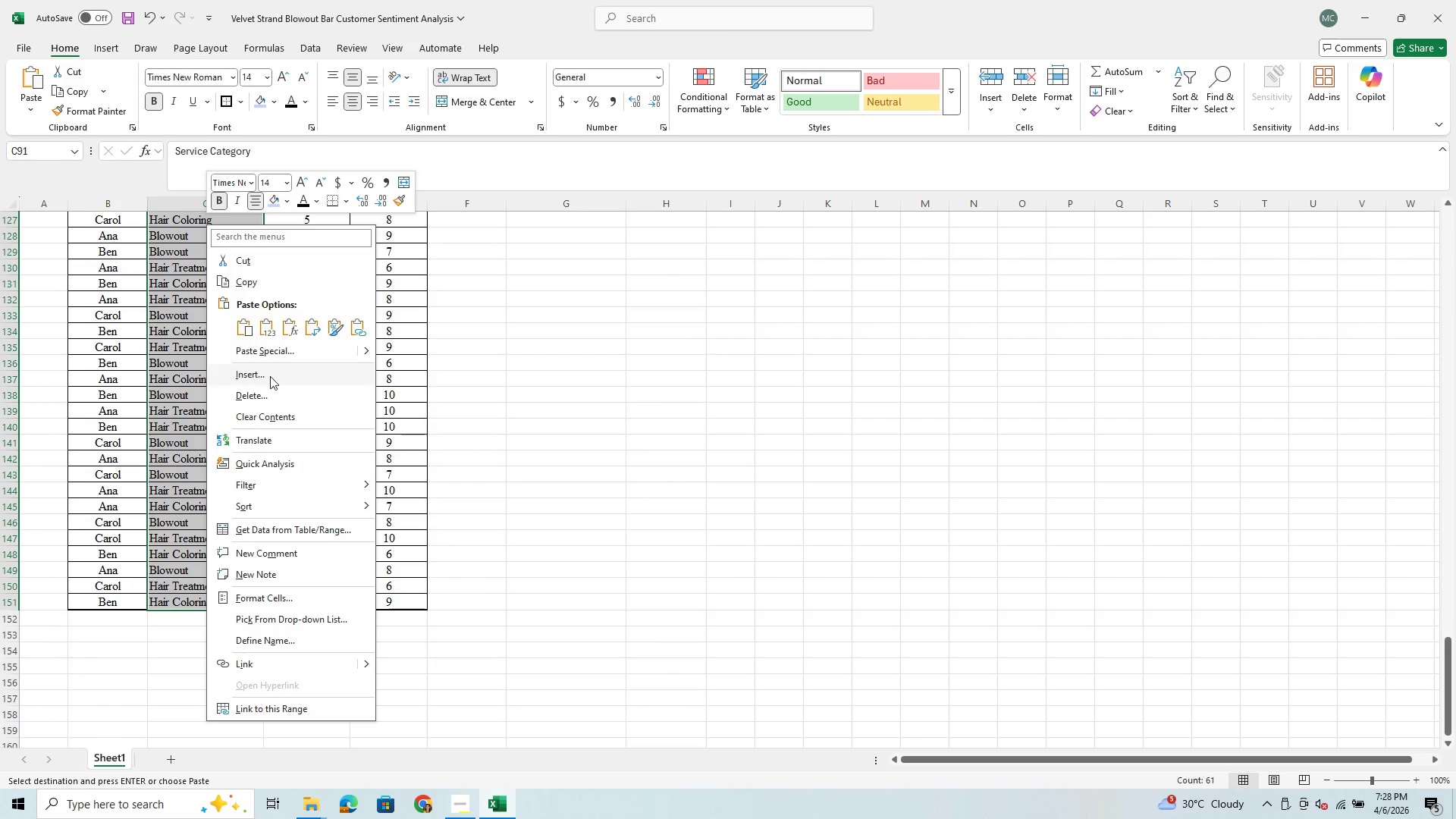 
left_click([267, 401])
 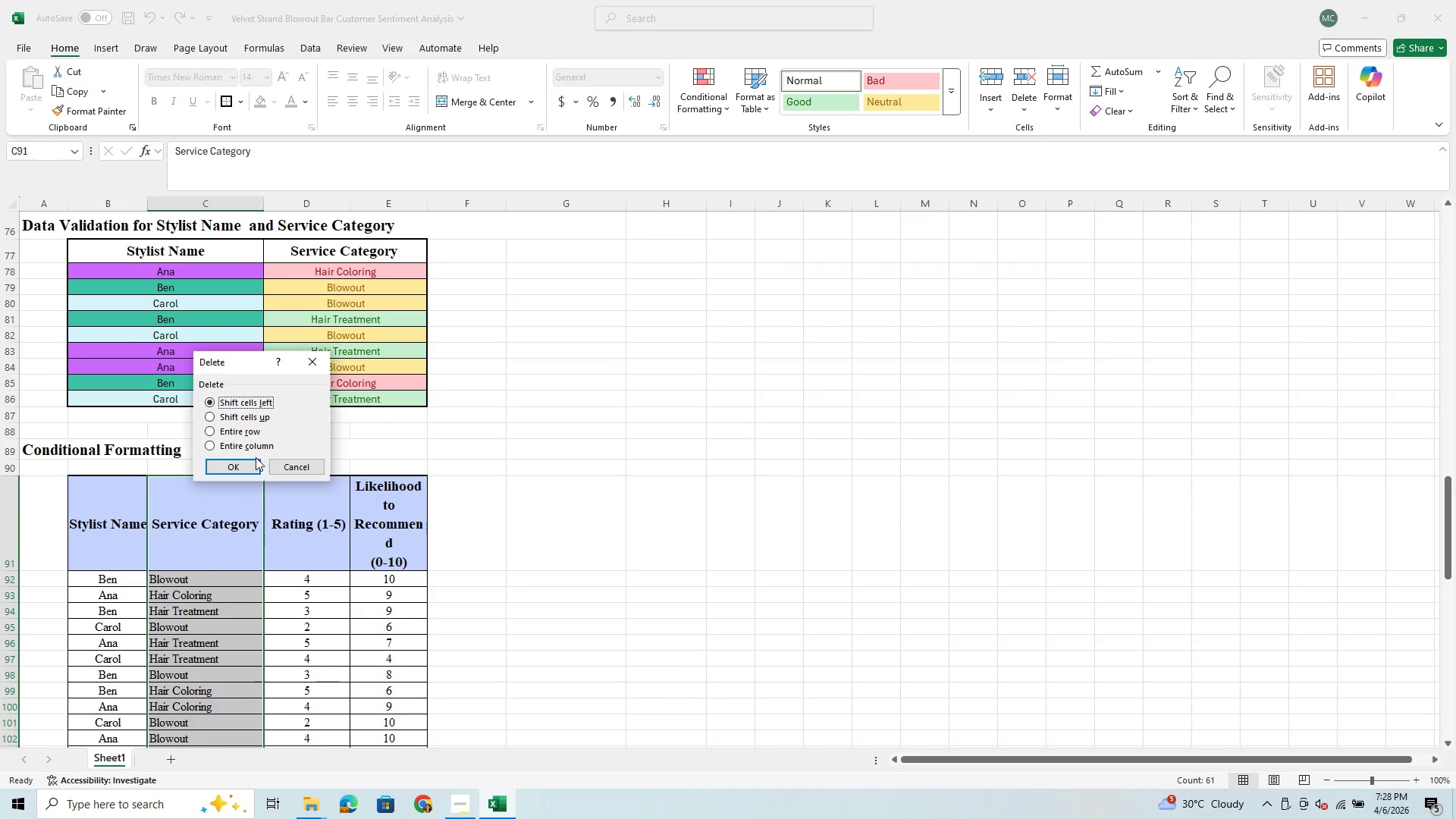 
left_click([246, 465])
 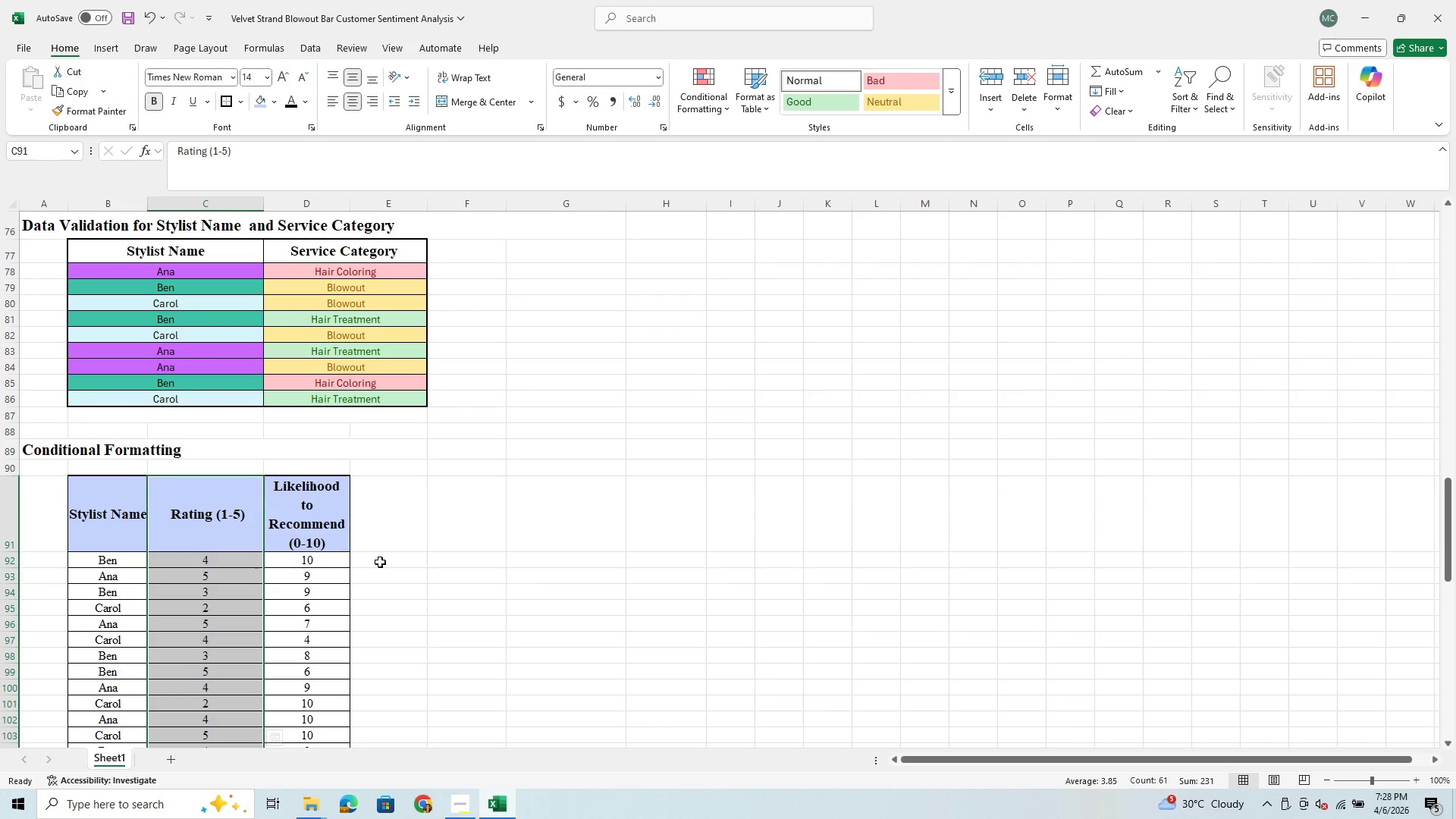 
scroll: coordinate [154, 592], scroll_direction: down, amount: 3.0
 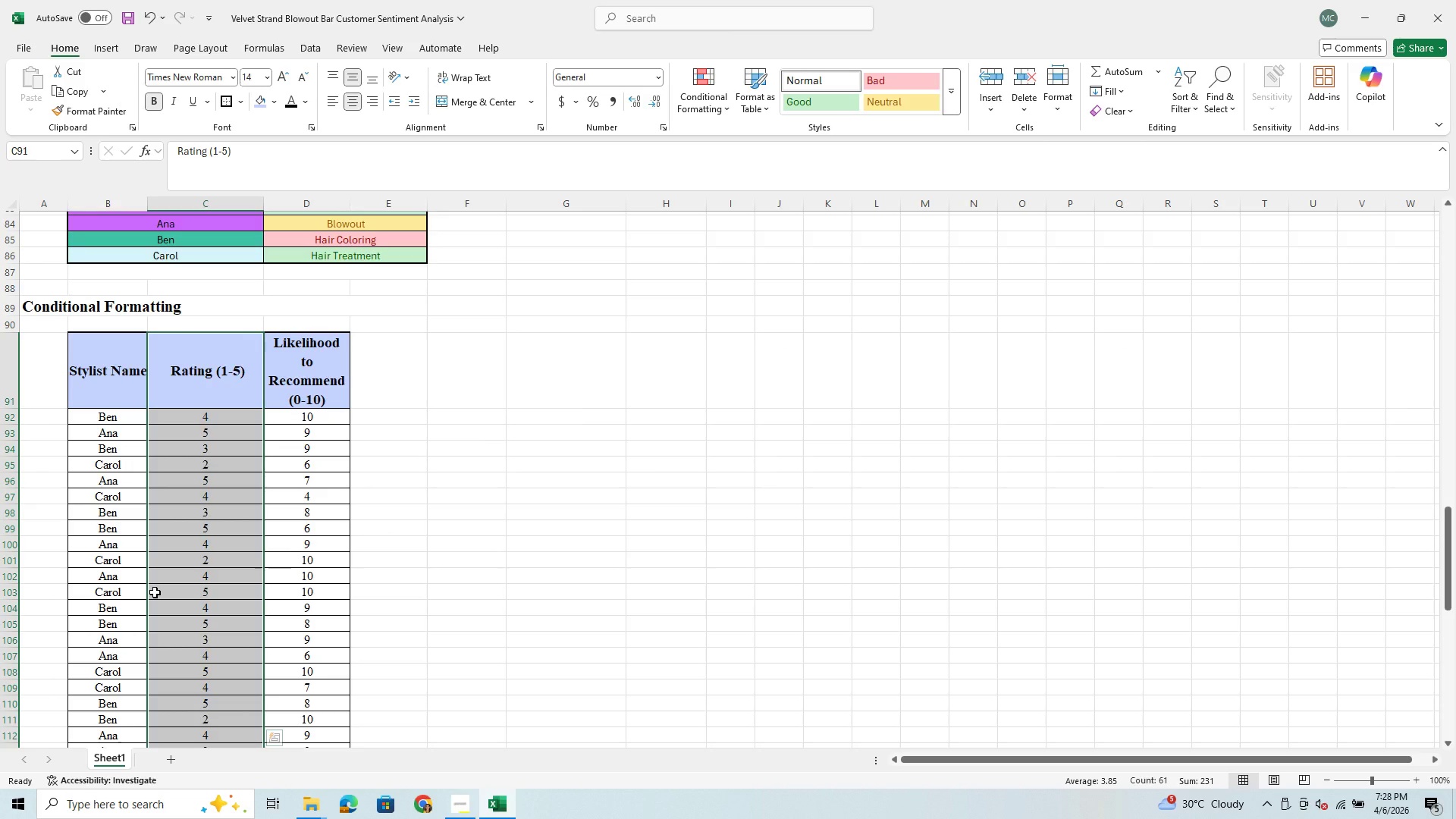 
scroll: coordinate [155, 592], scroll_direction: up, amount: 2.0
 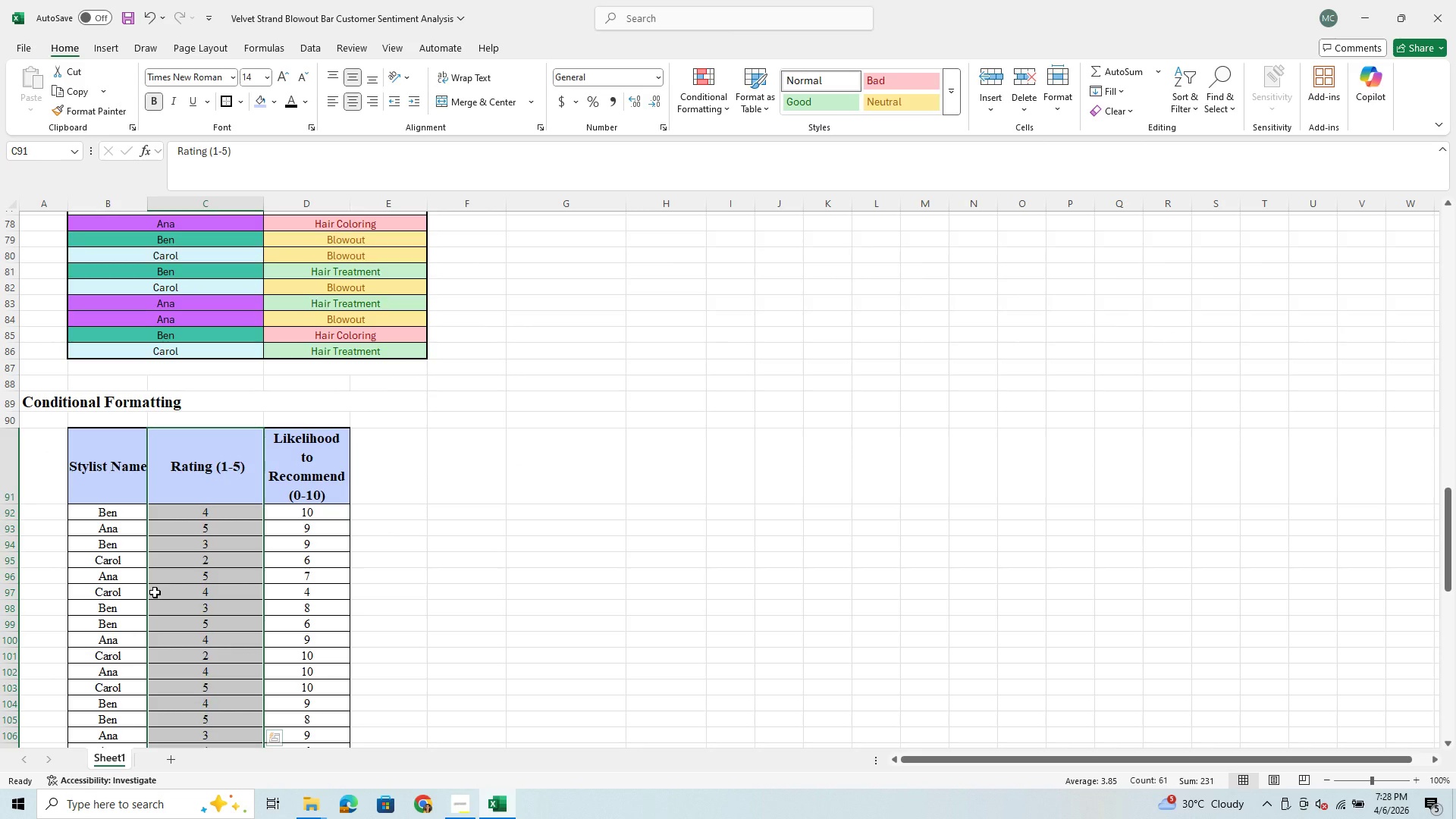 
scroll: coordinate [155, 592], scroll_direction: down, amount: 2.0
 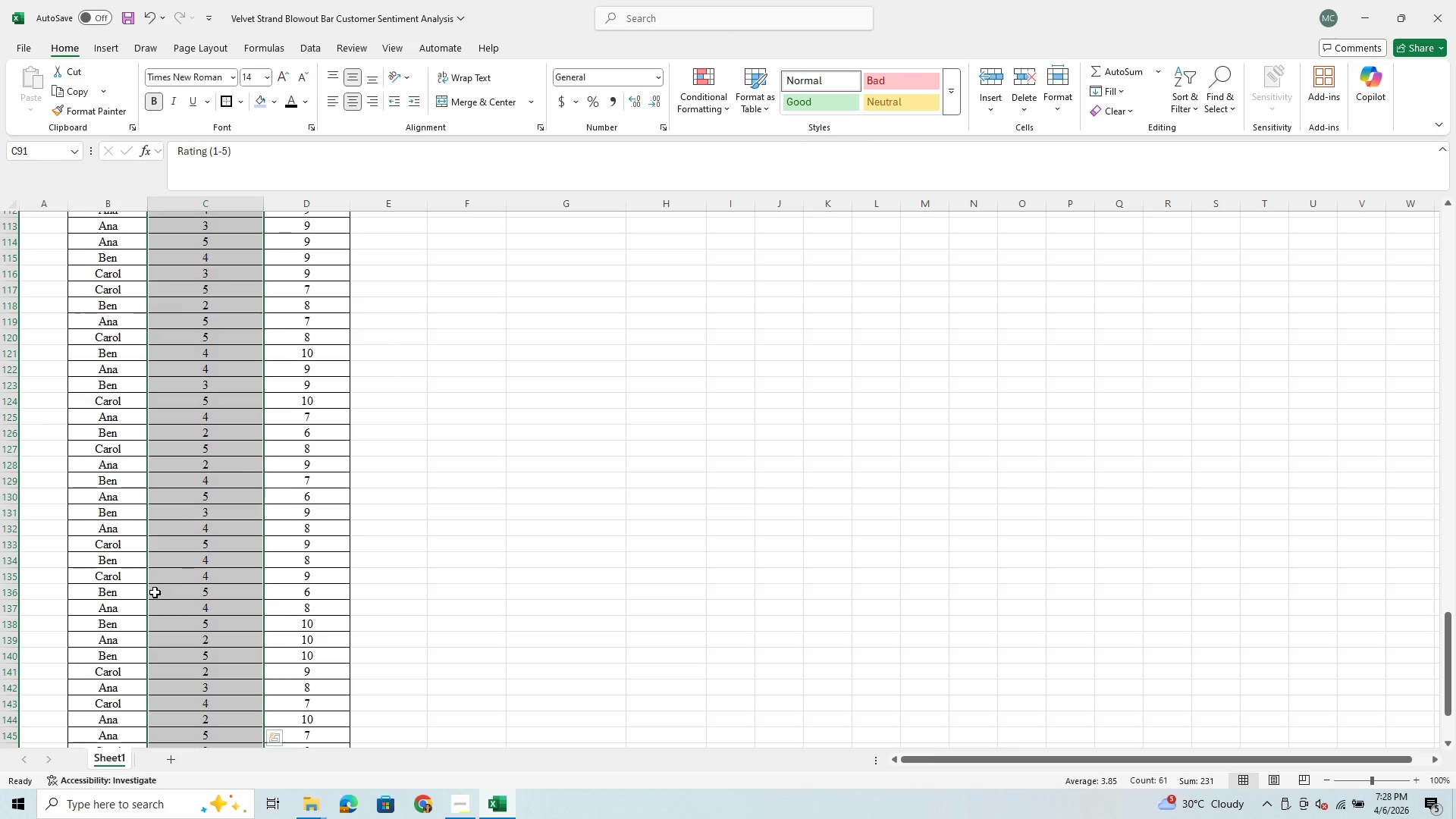 
scroll: coordinate [158, 592], scroll_direction: up, amount: 13.0
 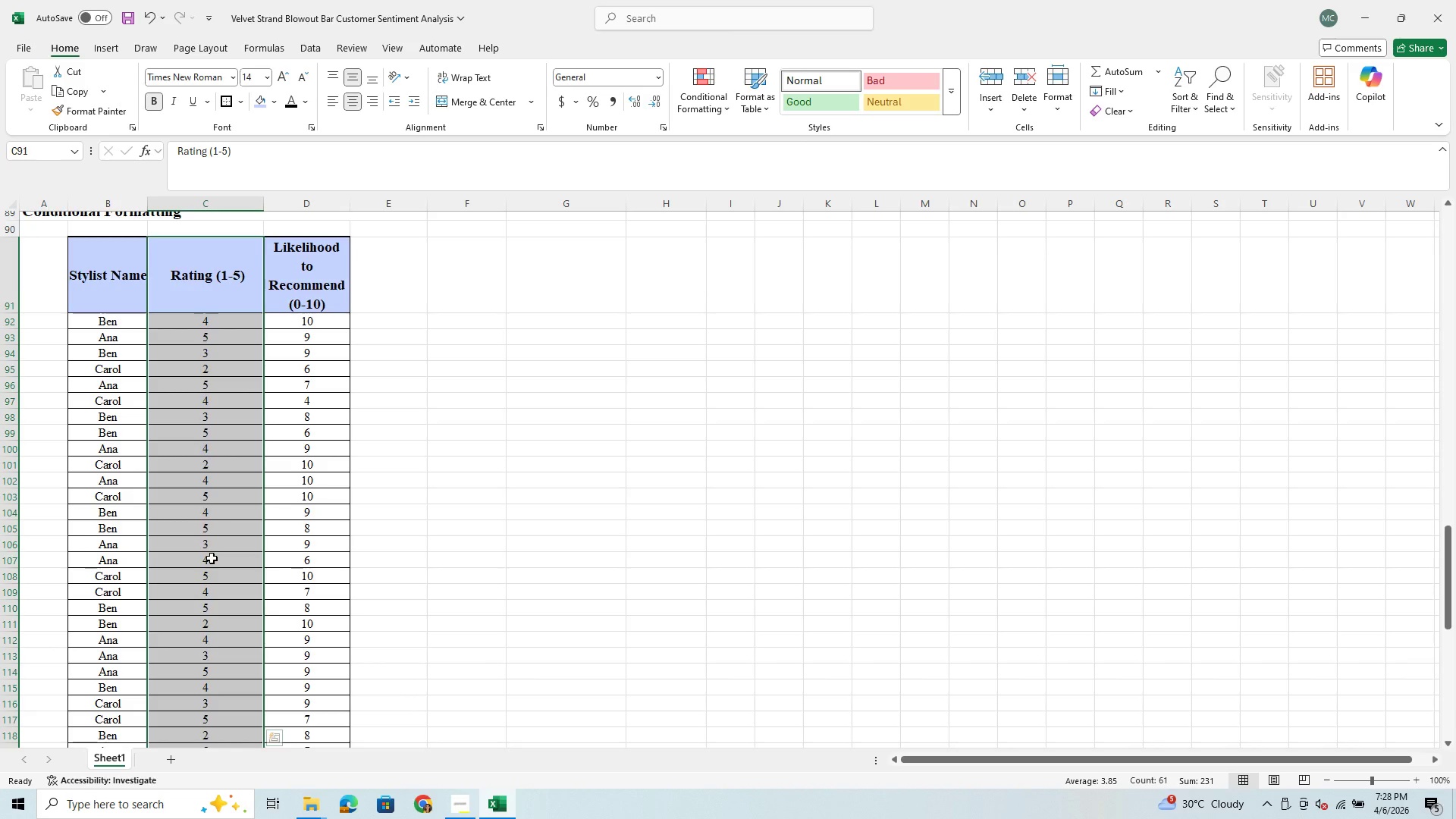 
wait(6.37)
 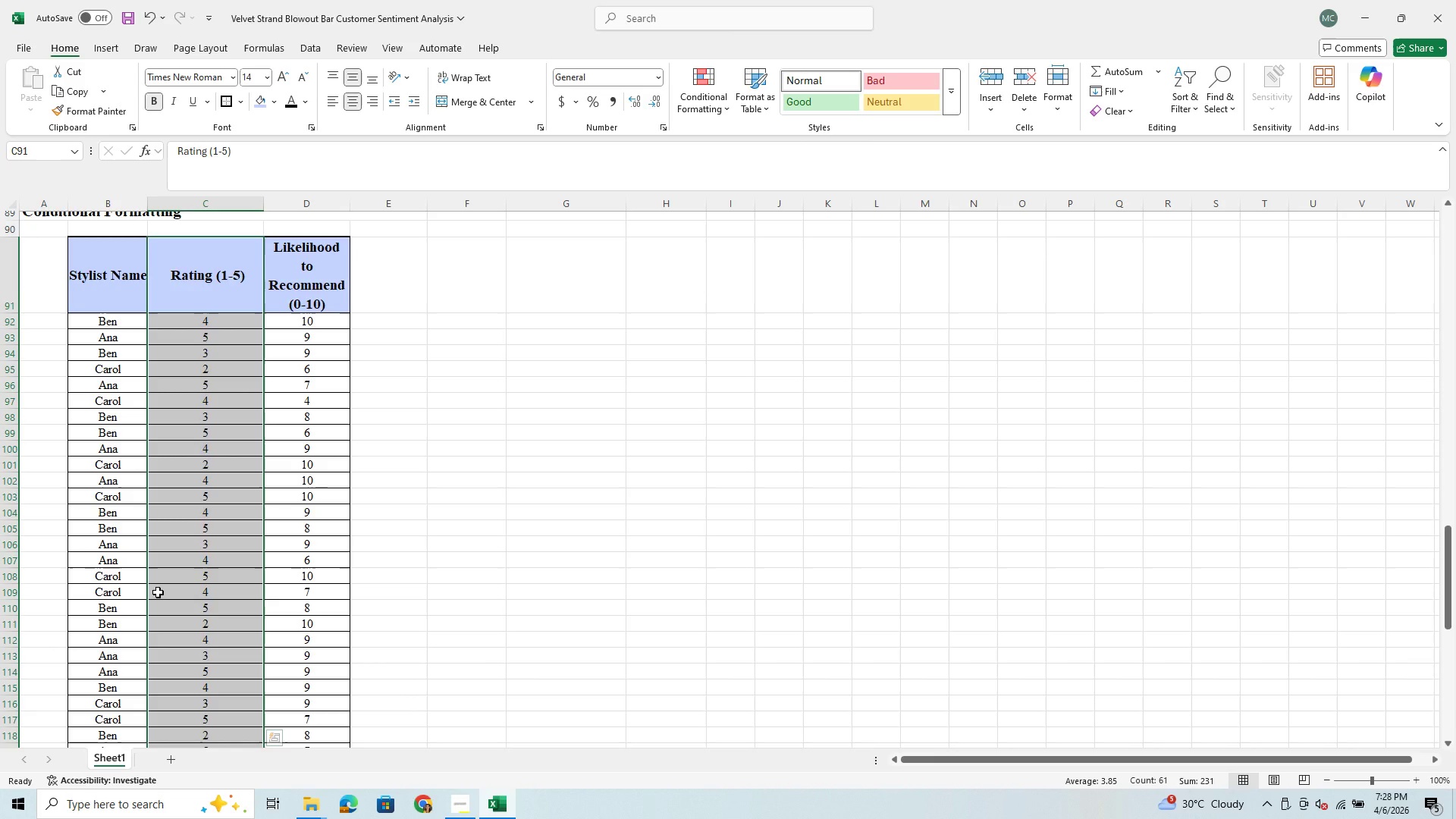 
left_click([1186, 73])
 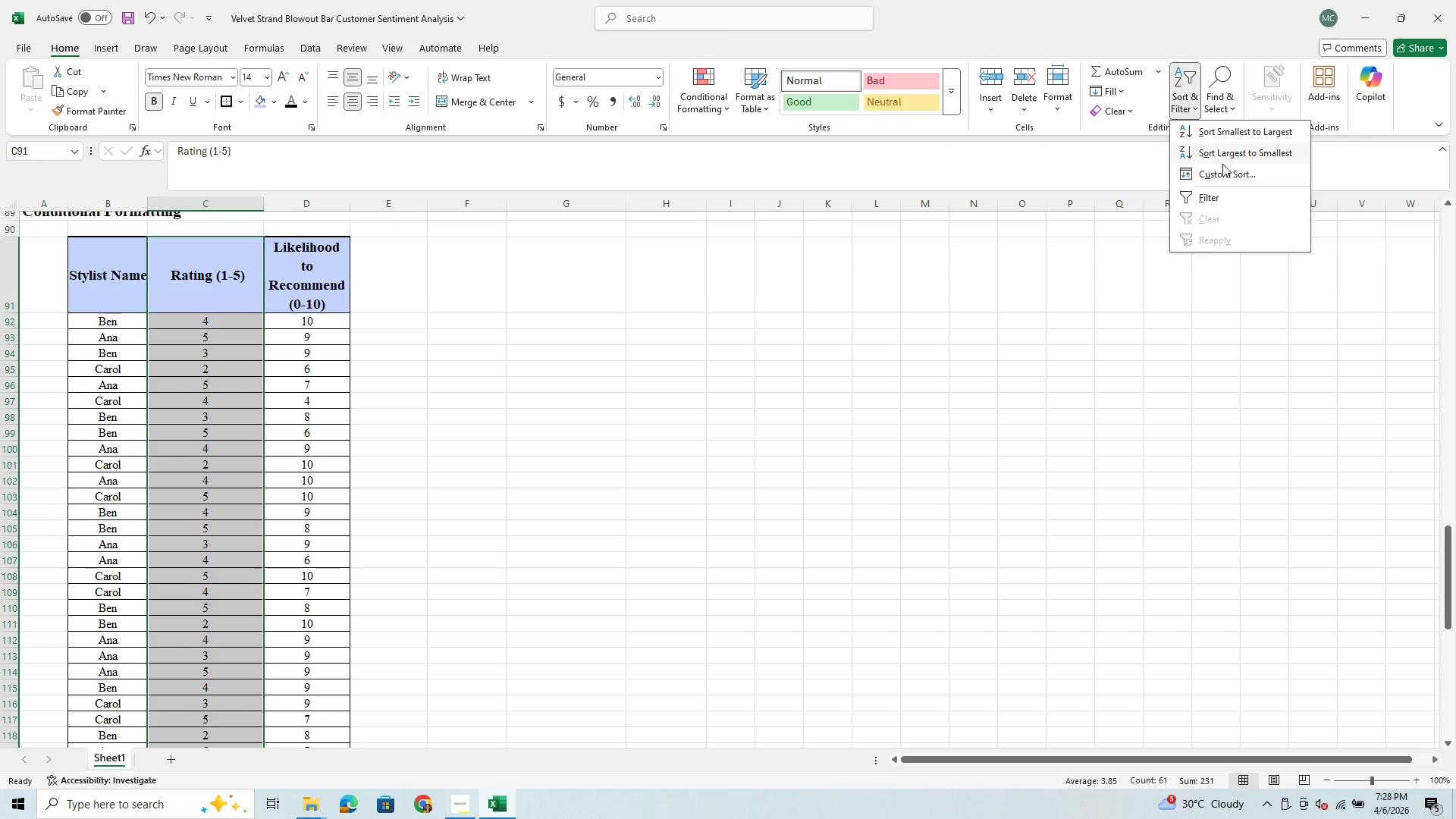 
left_click([1217, 193])
 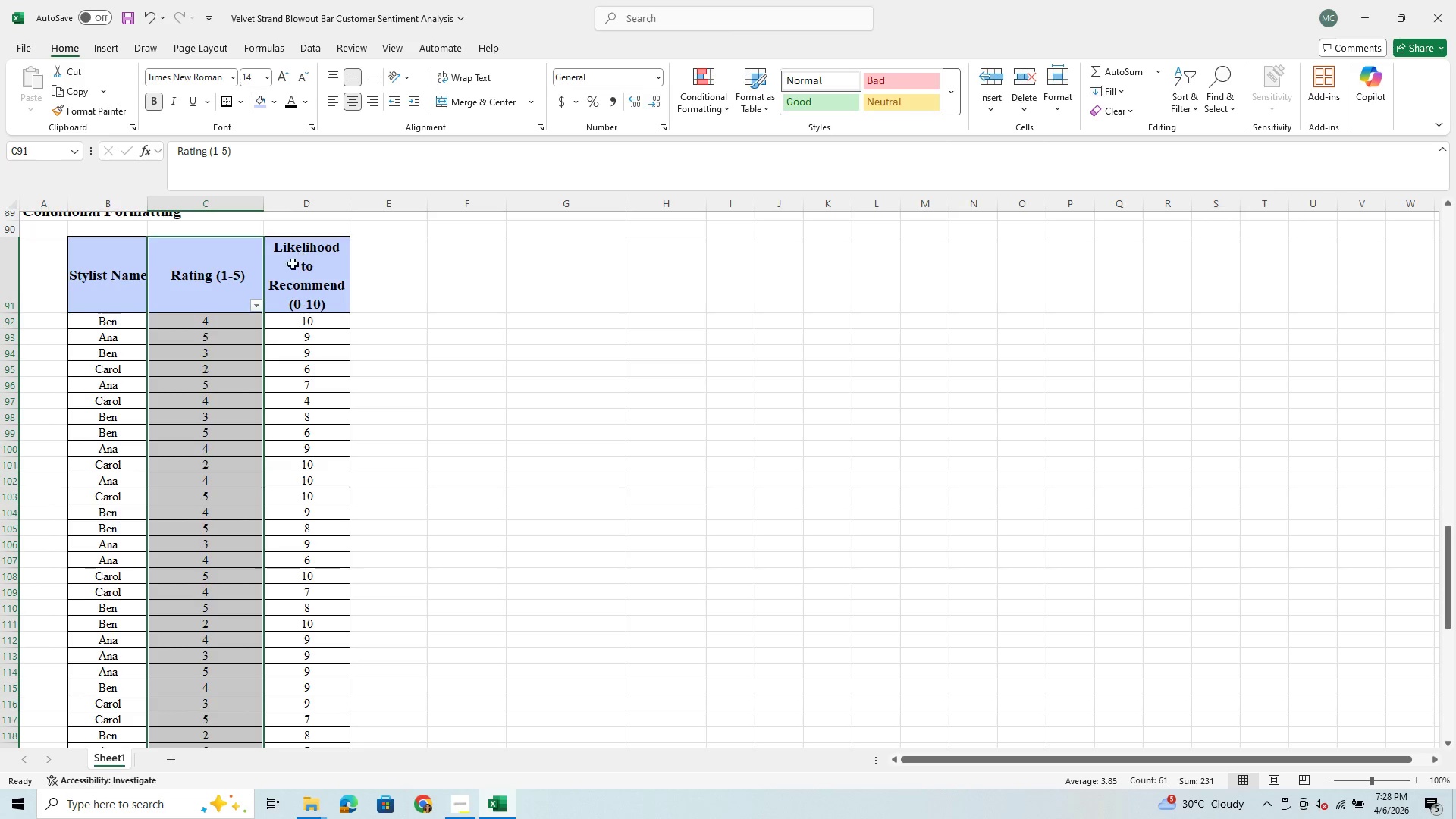 
left_click([254, 305])
 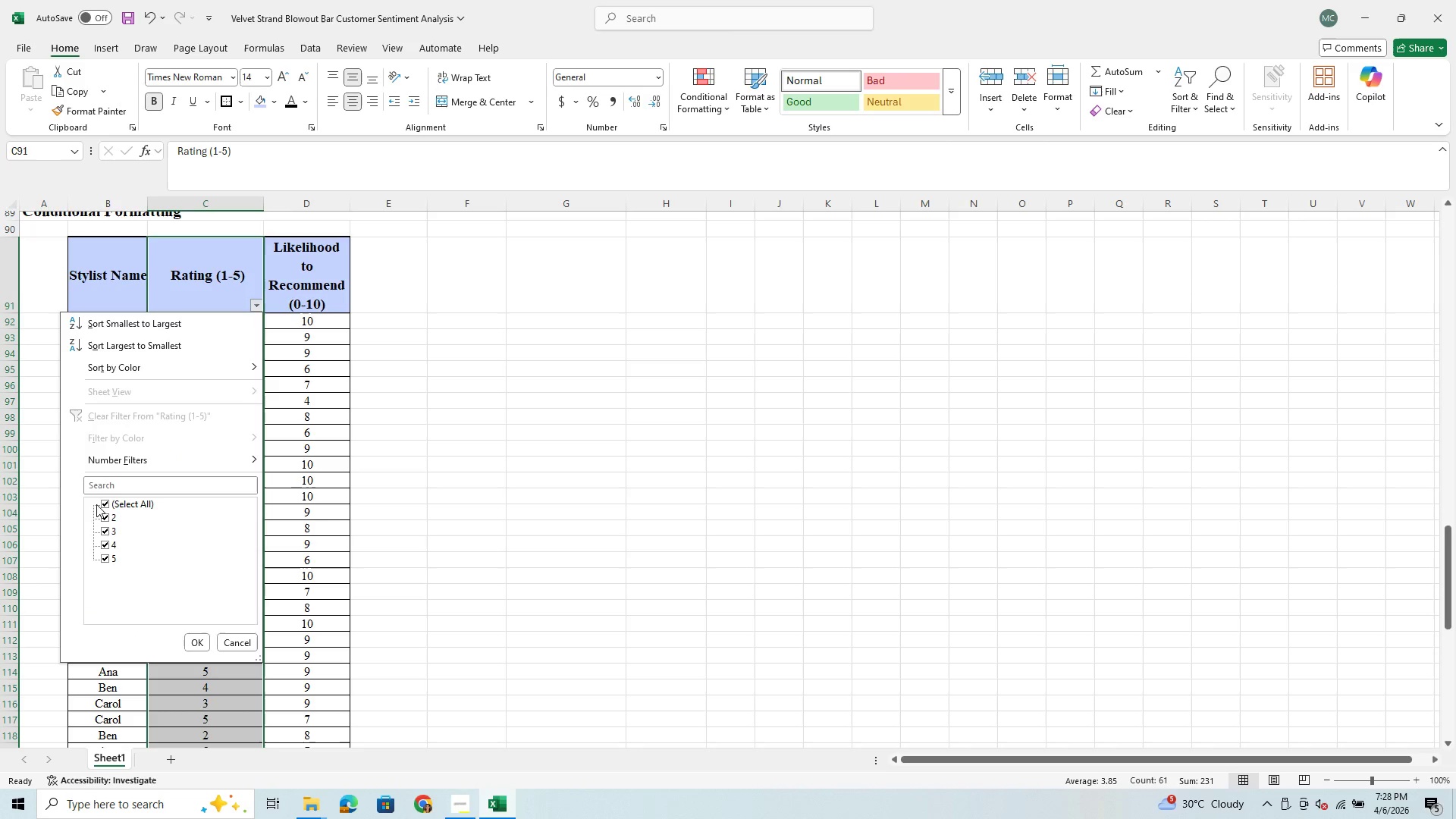 
left_click([107, 502])
 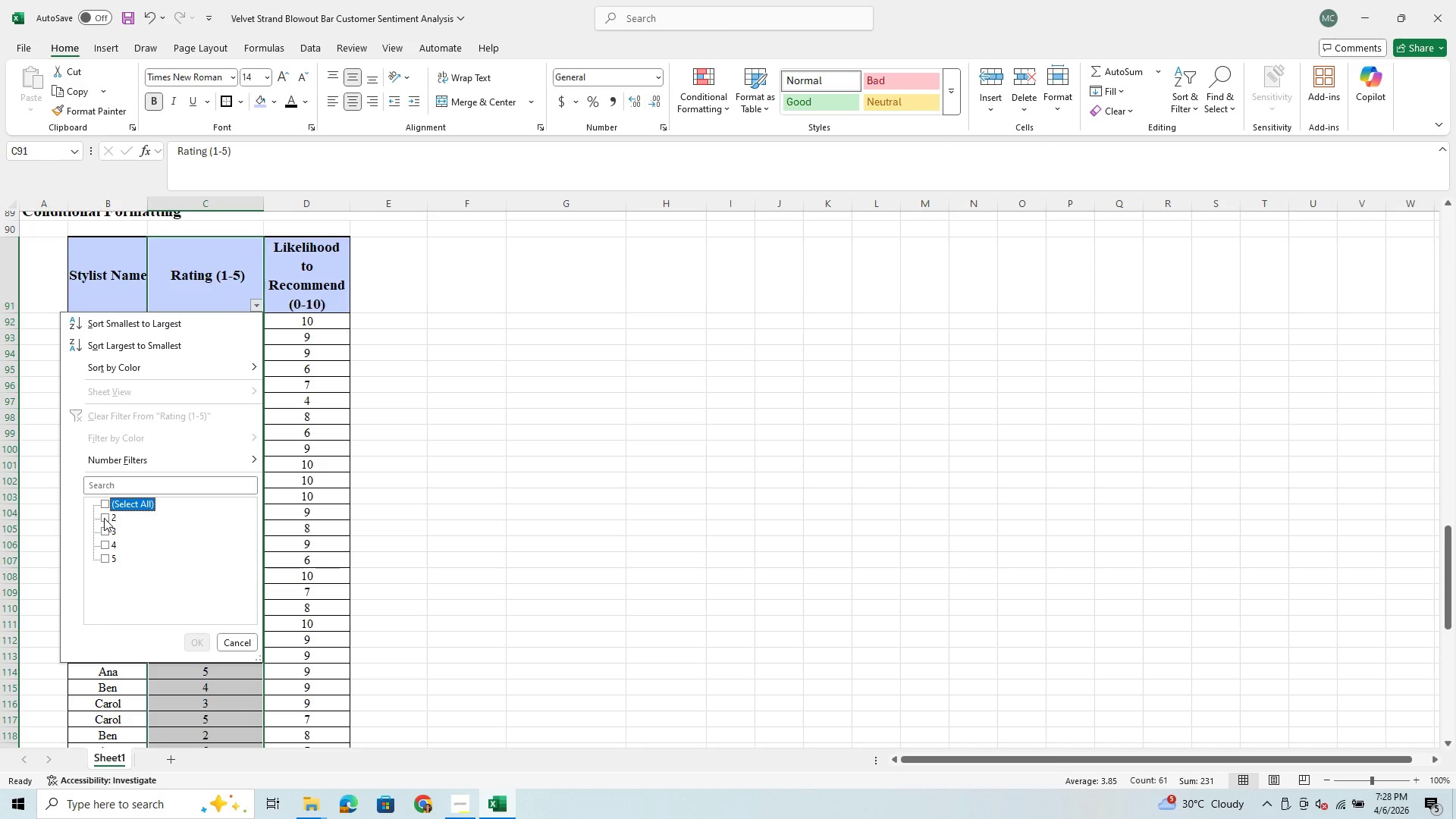 
left_click([104, 518])
 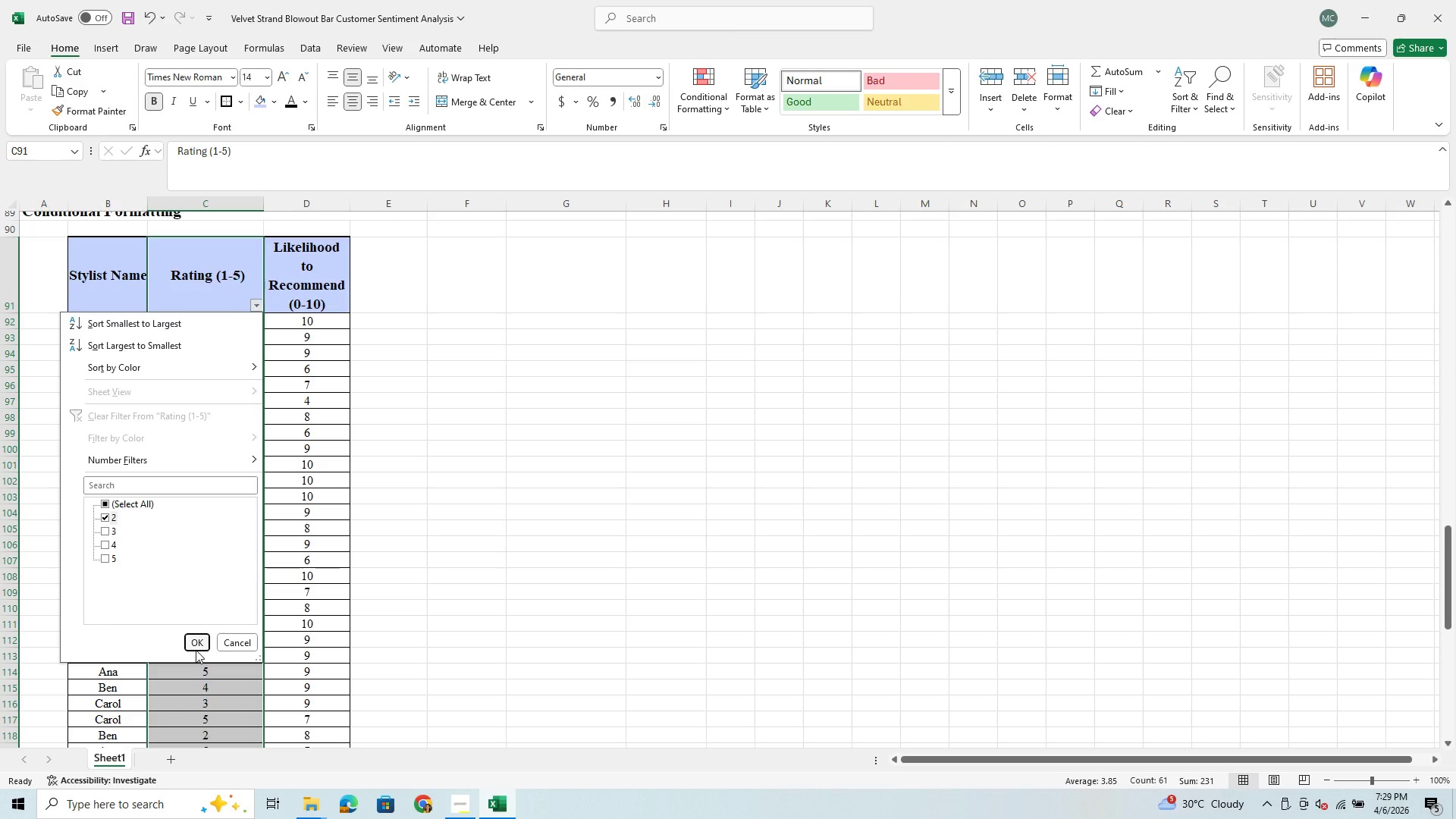 
wait(6.83)
 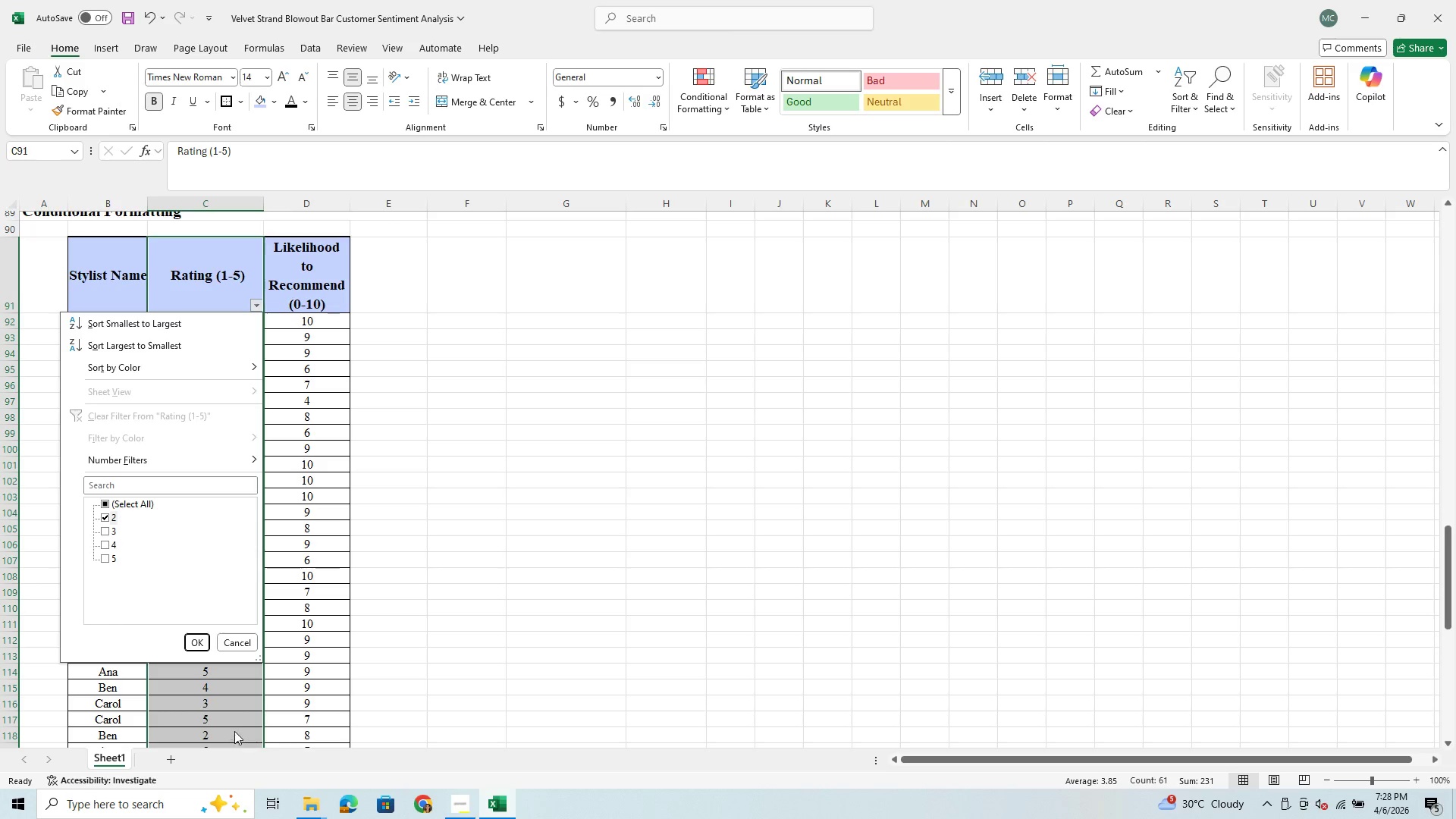 
left_click([196, 641])
 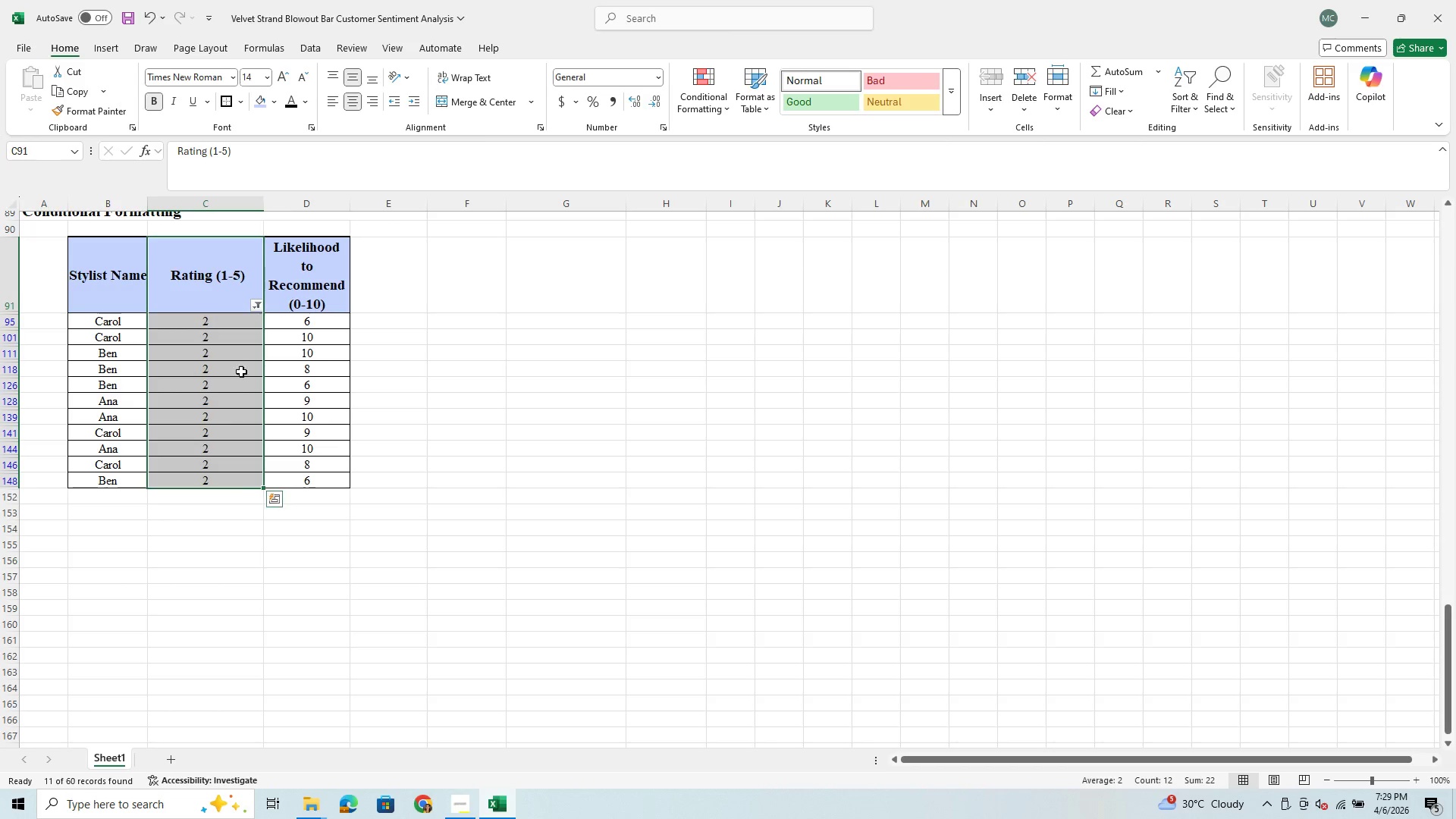 
wait(7.73)
 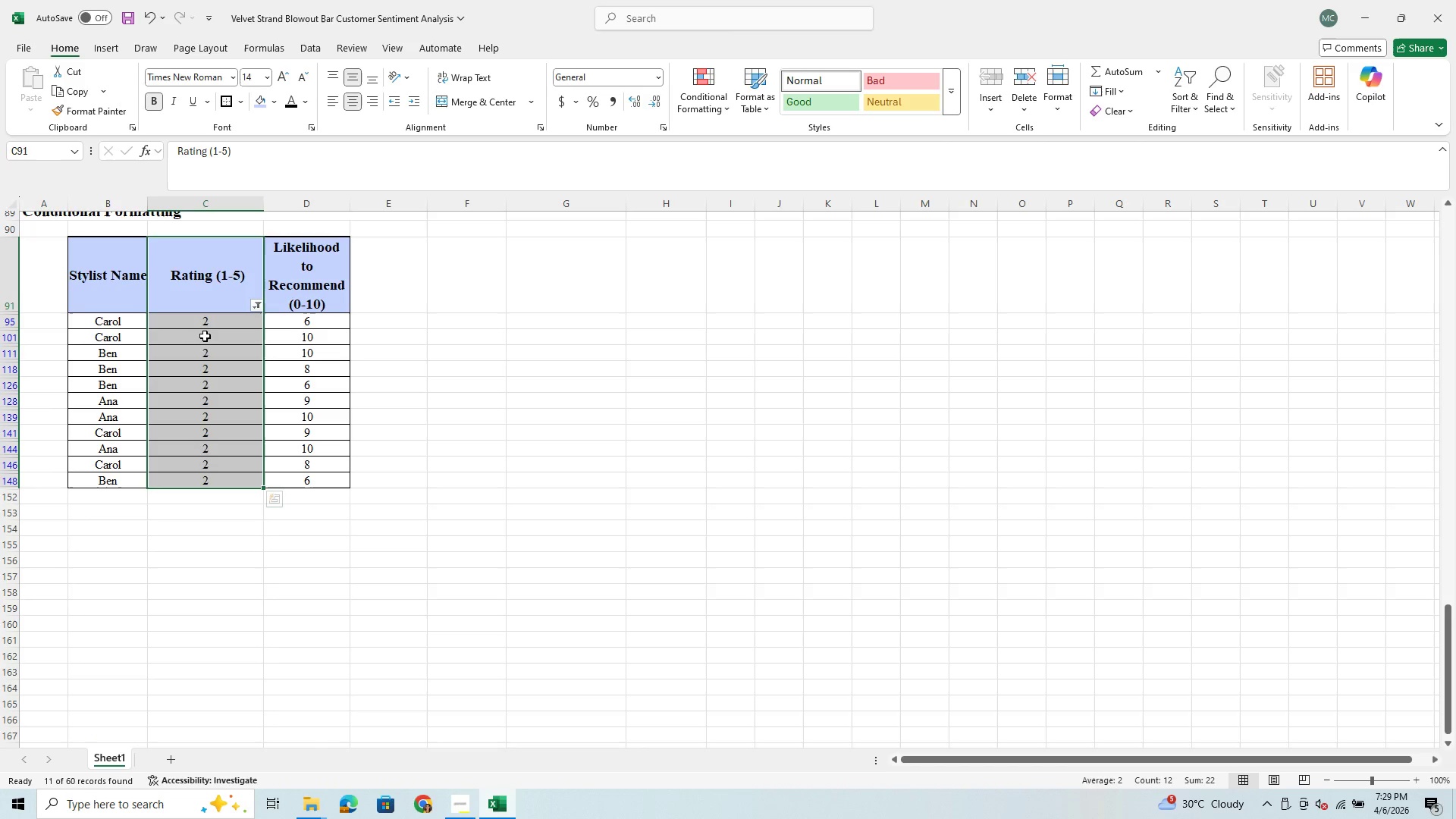 
left_click([275, 102])
 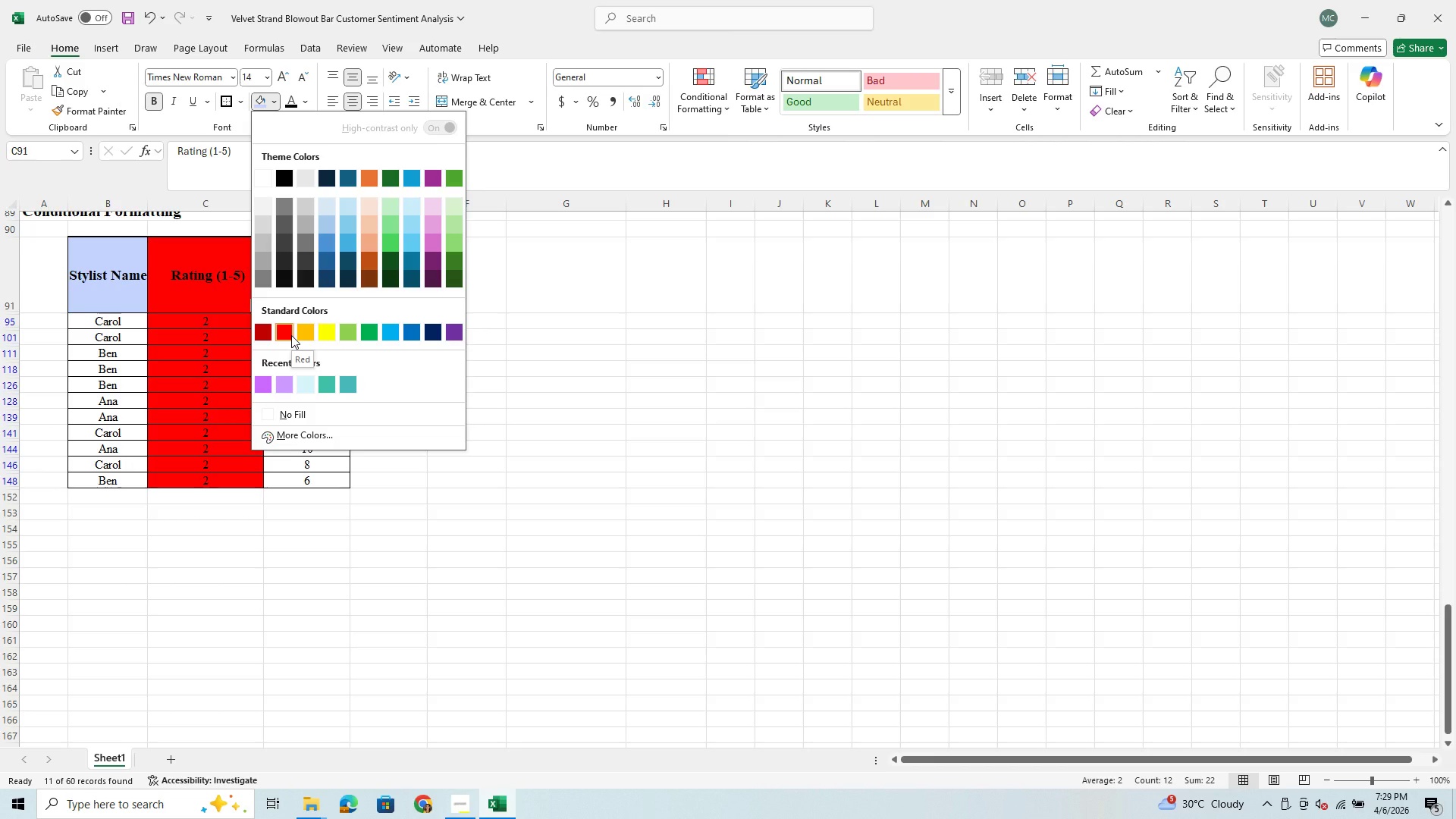 
wait(21.67)
 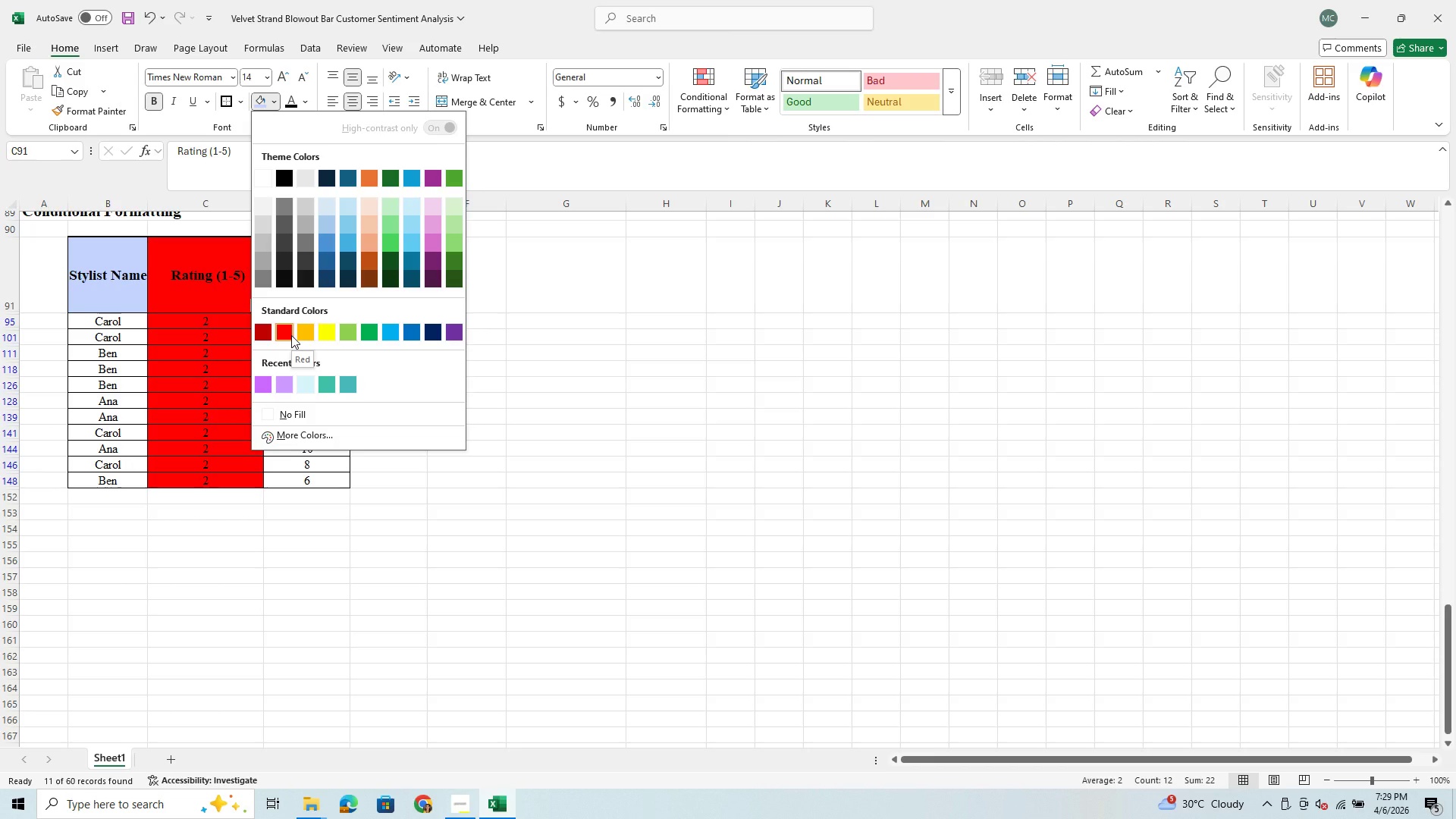 
left_click([667, 221])
 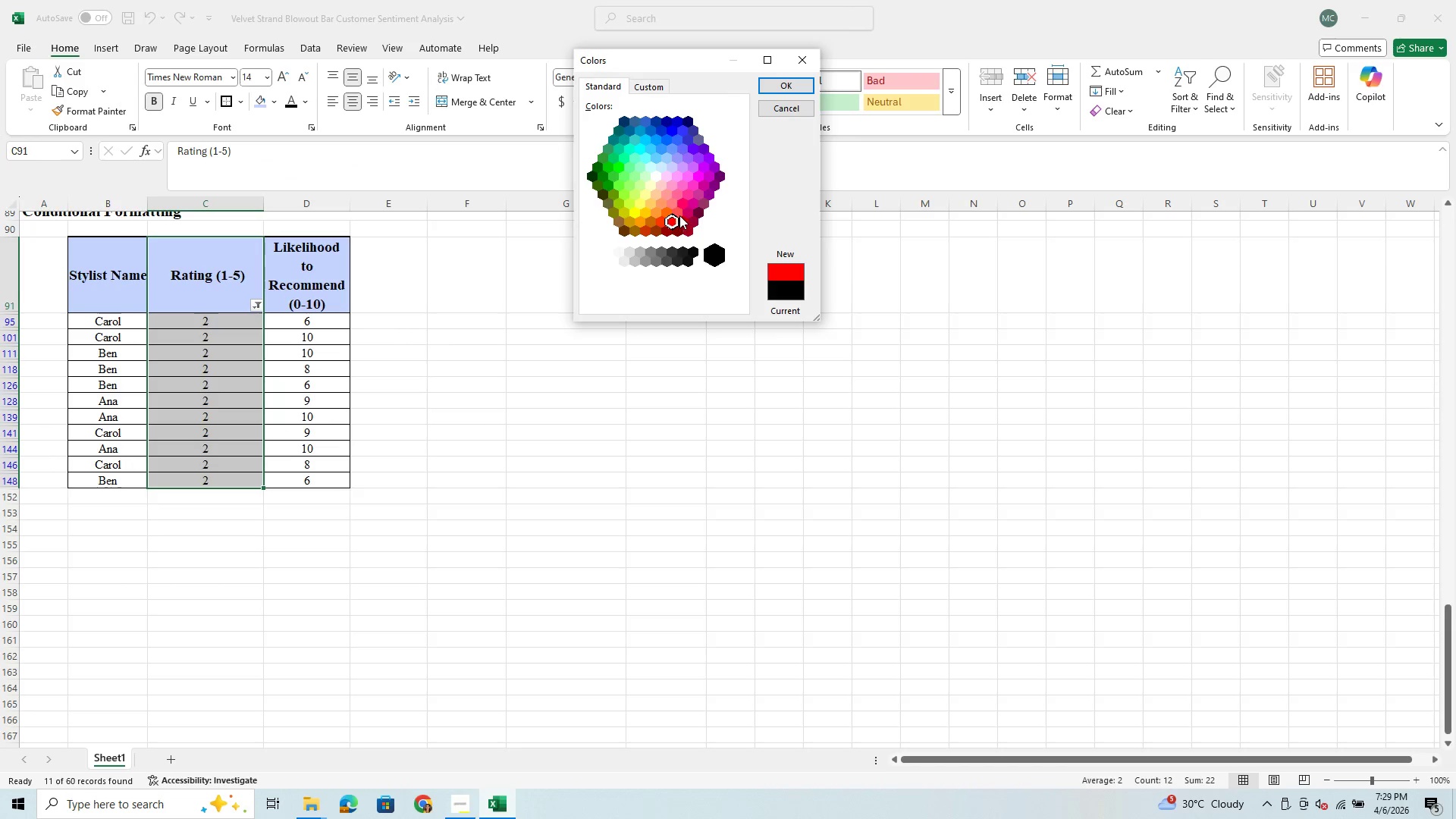 
left_click([680, 215])
 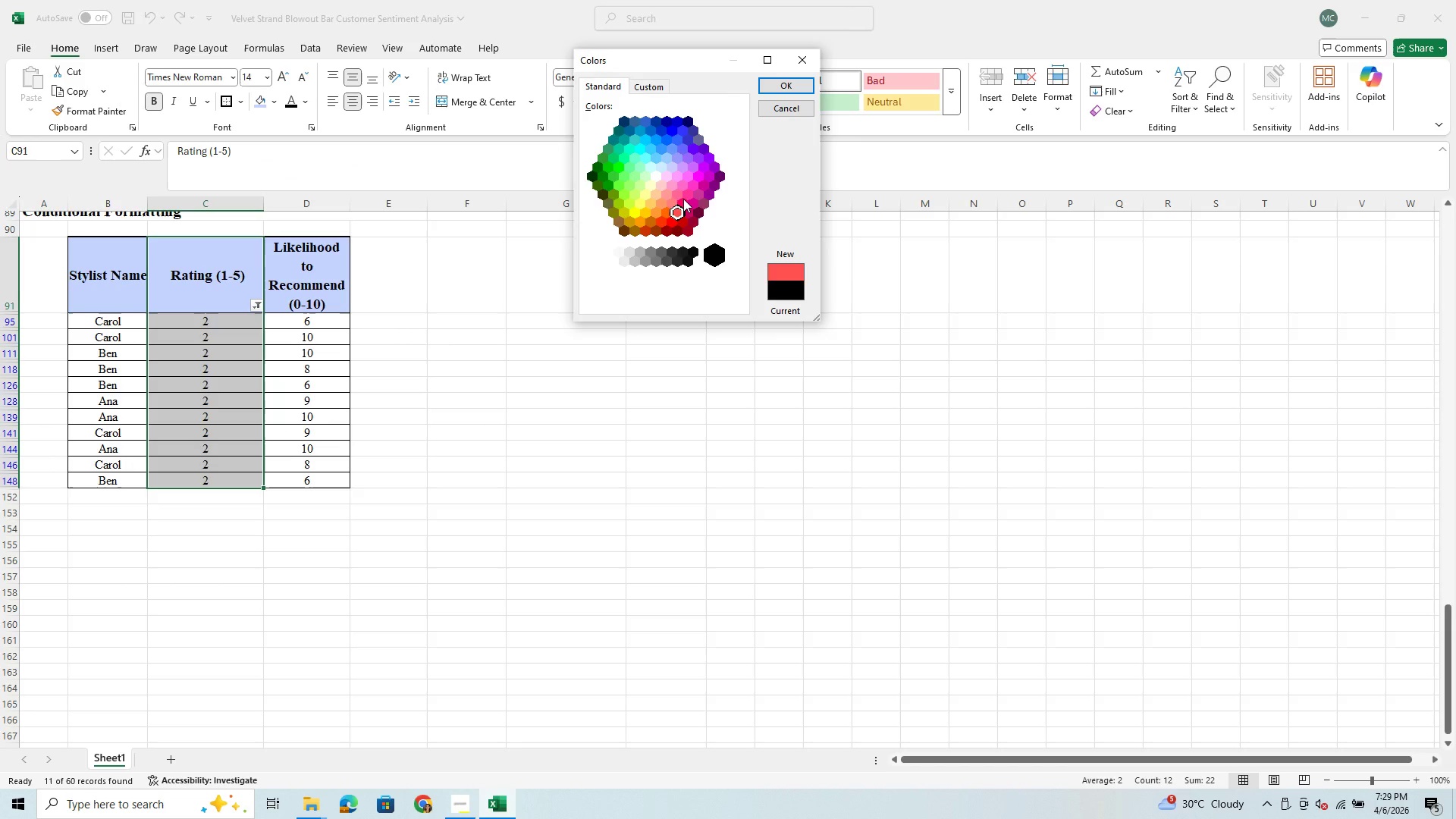 
left_click([683, 199])
 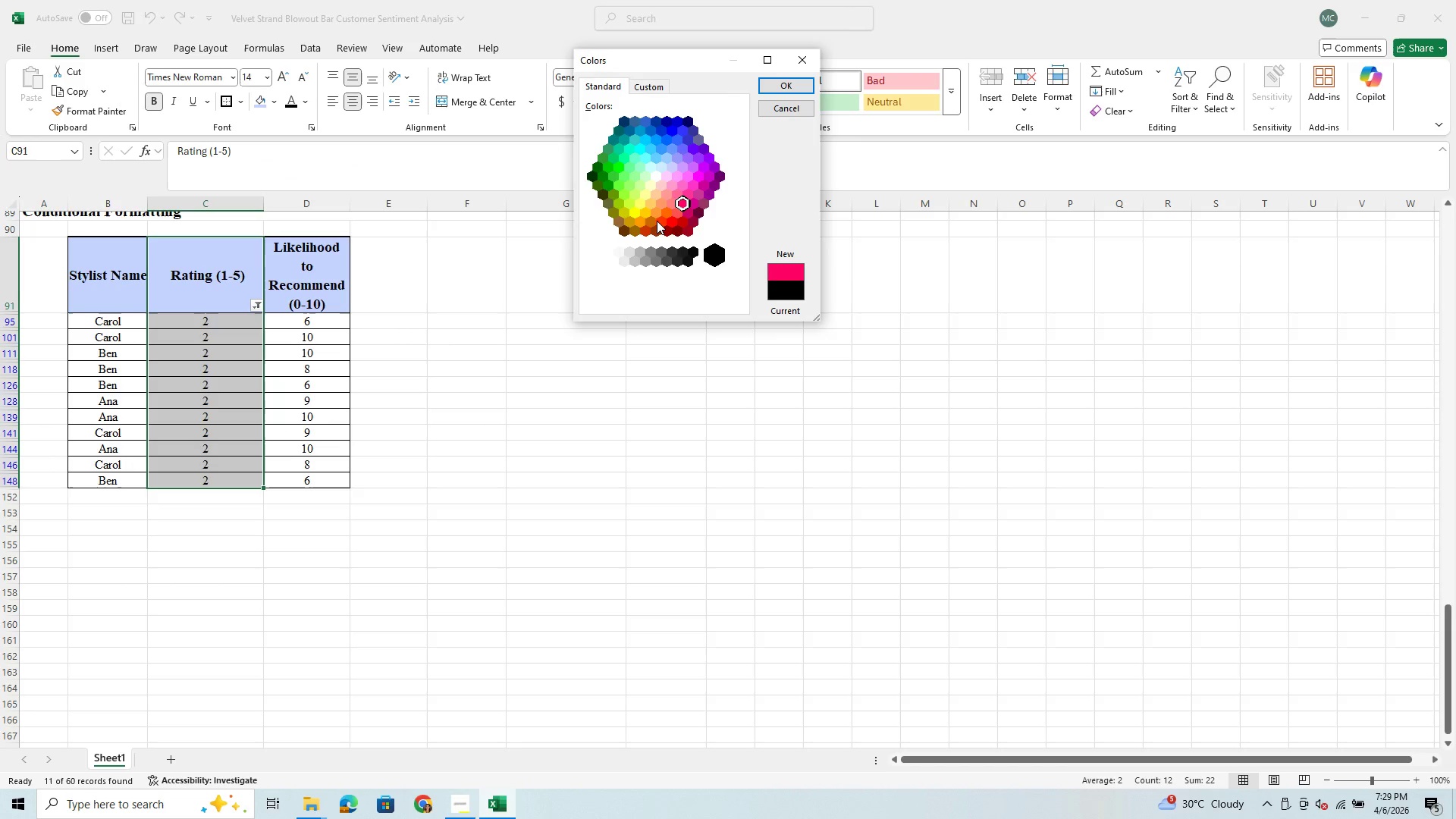 
left_click([654, 222])
 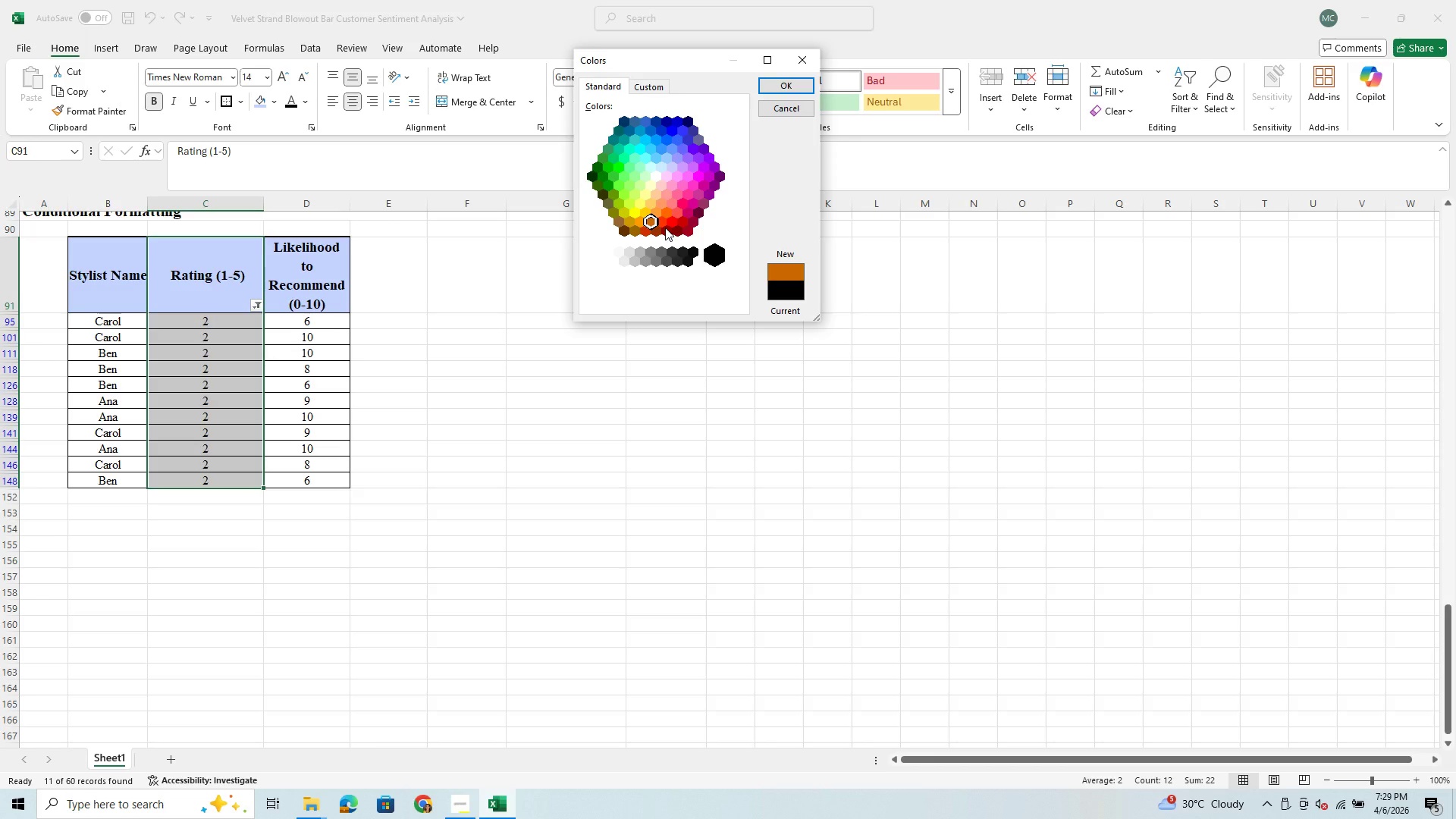 
left_click([665, 228])
 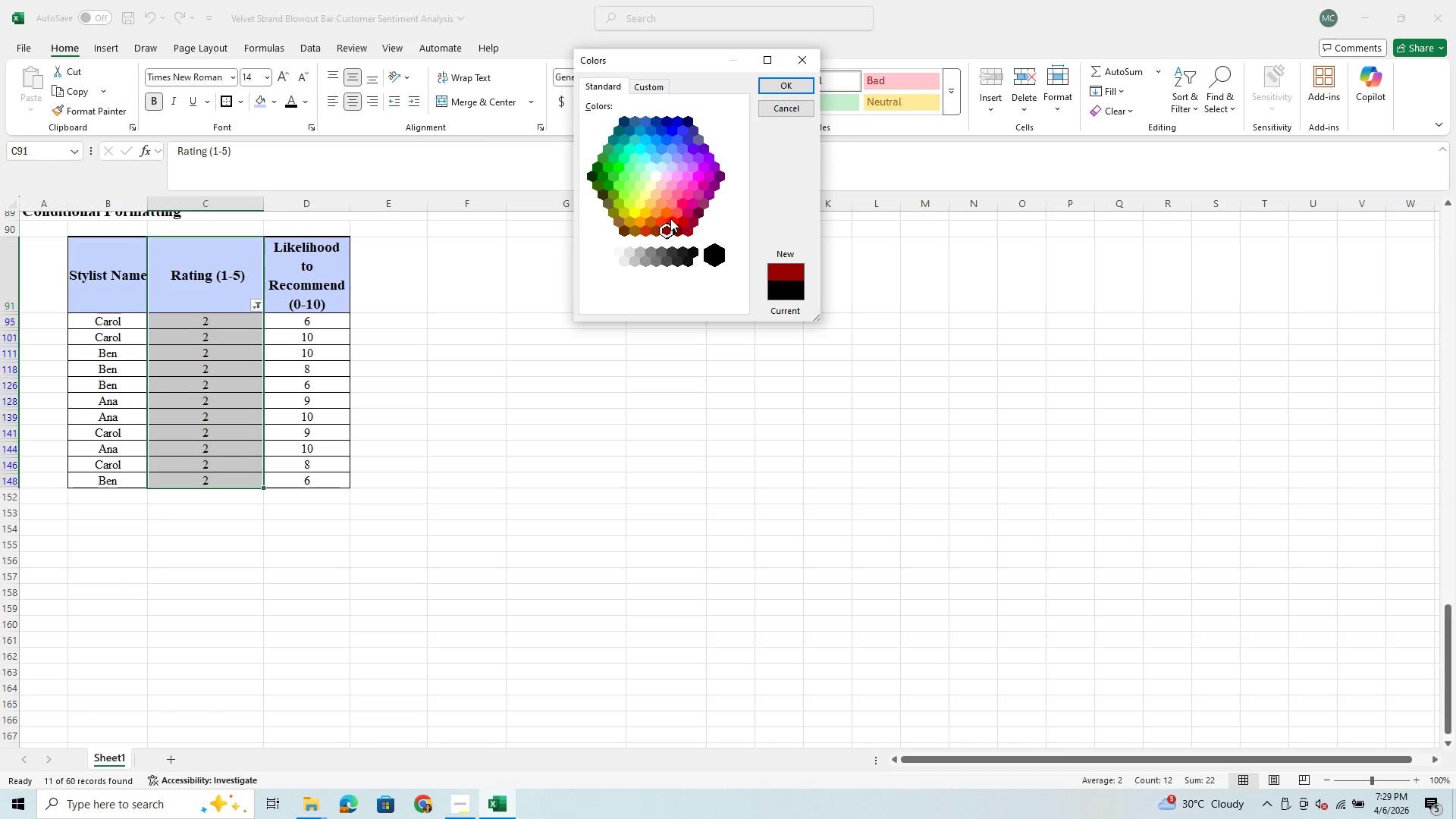 
left_click([671, 217])
 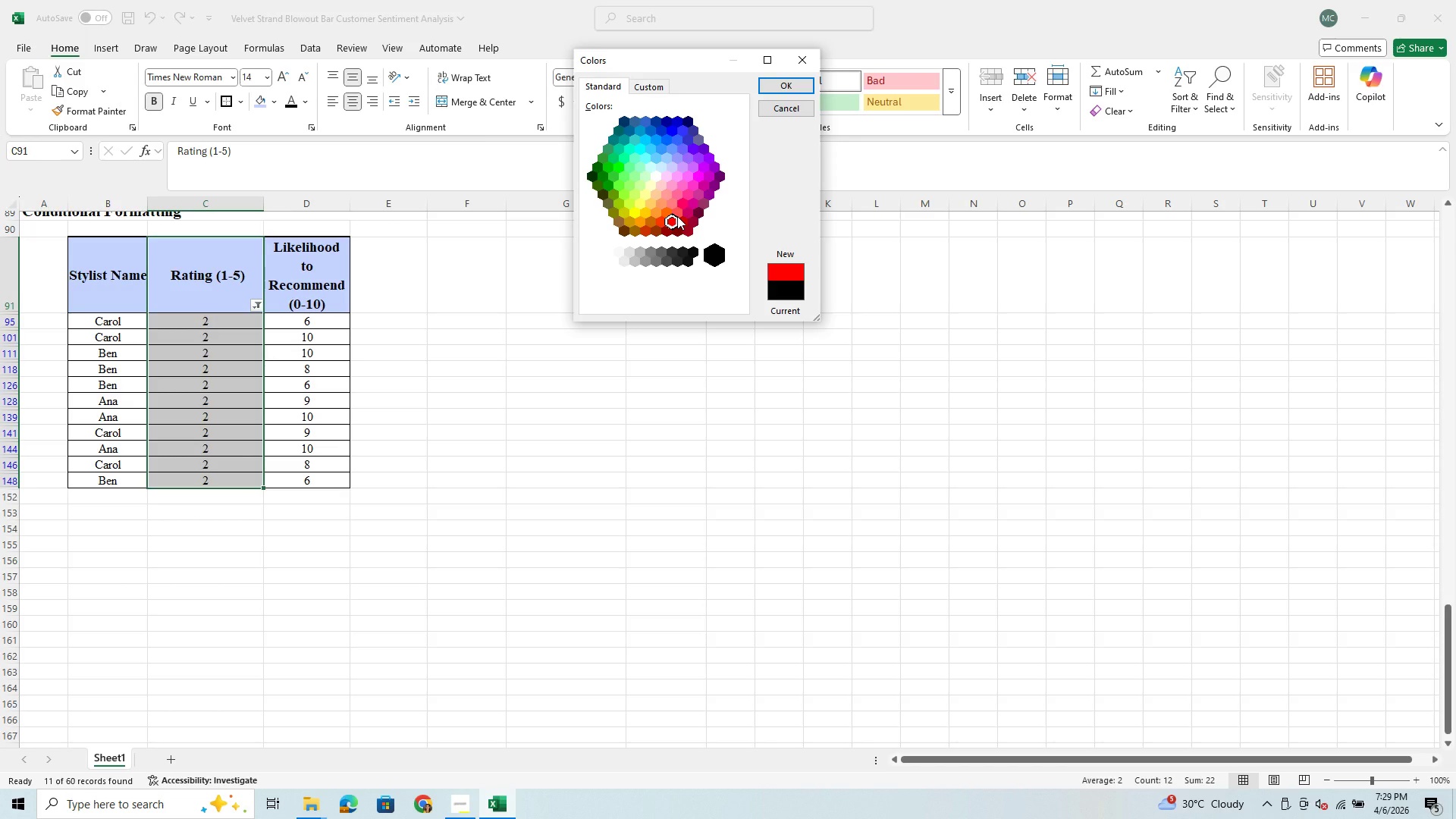 
left_click([682, 217])
 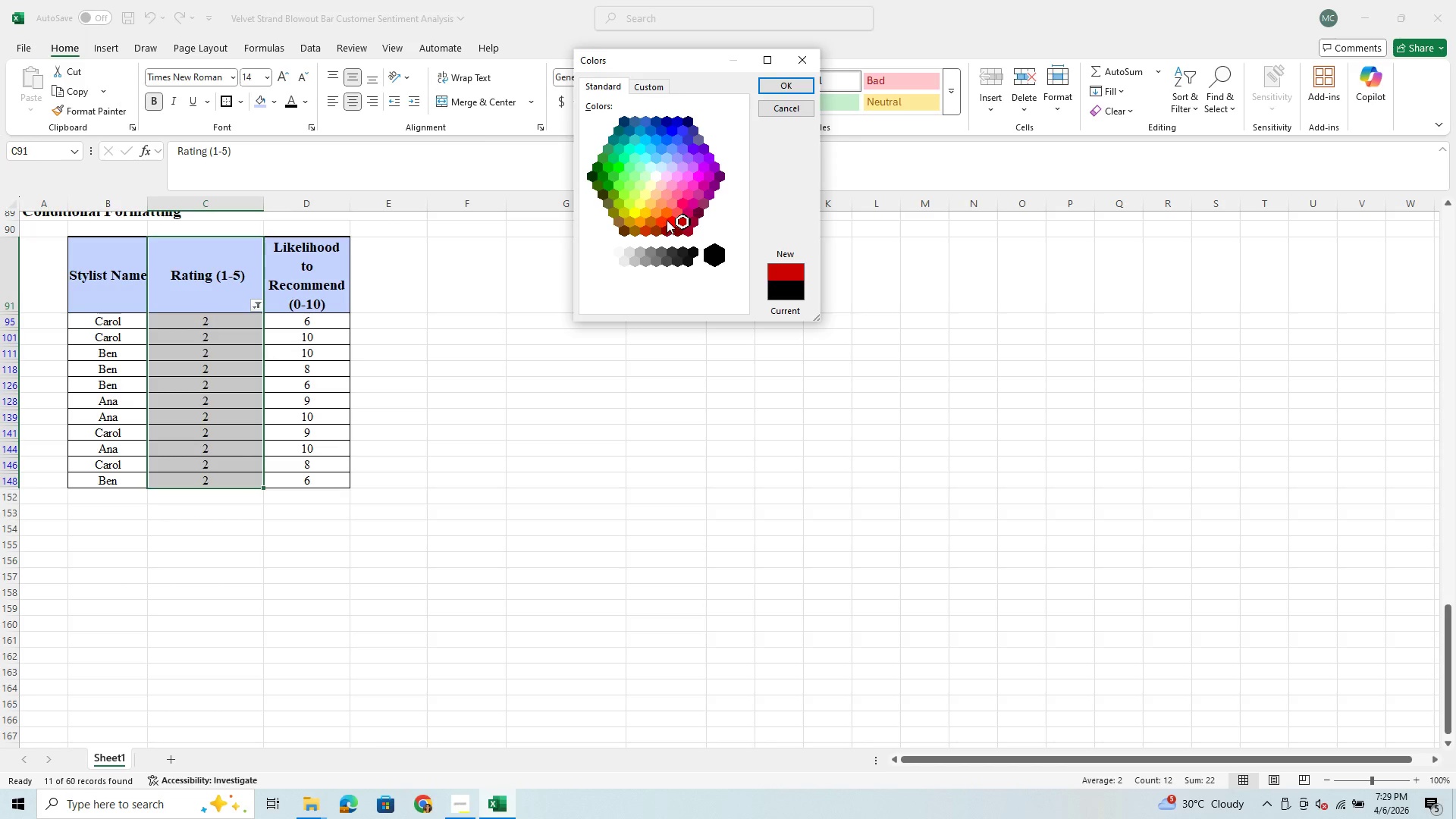 
left_click([667, 219])
 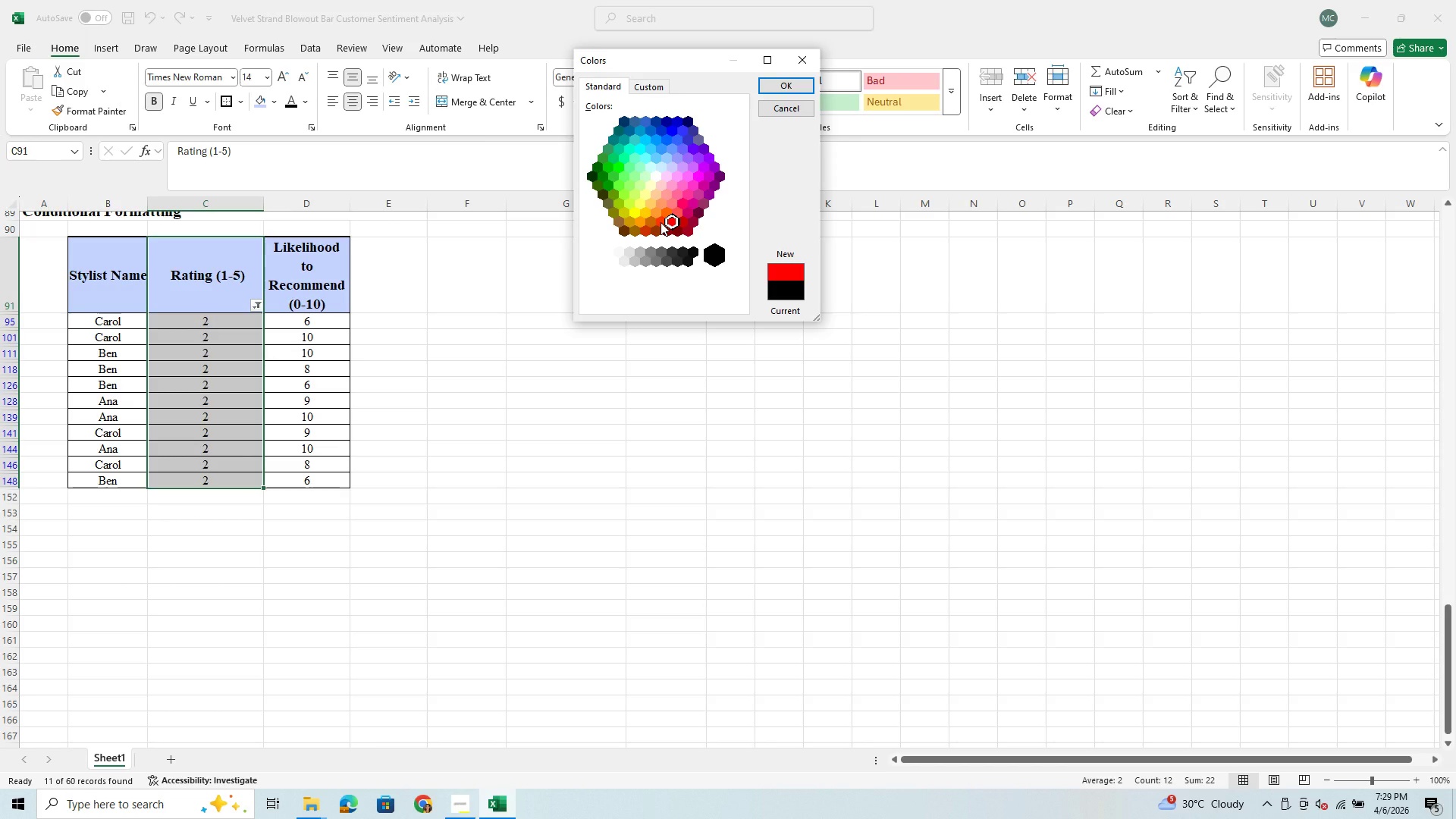 
left_click([661, 222])
 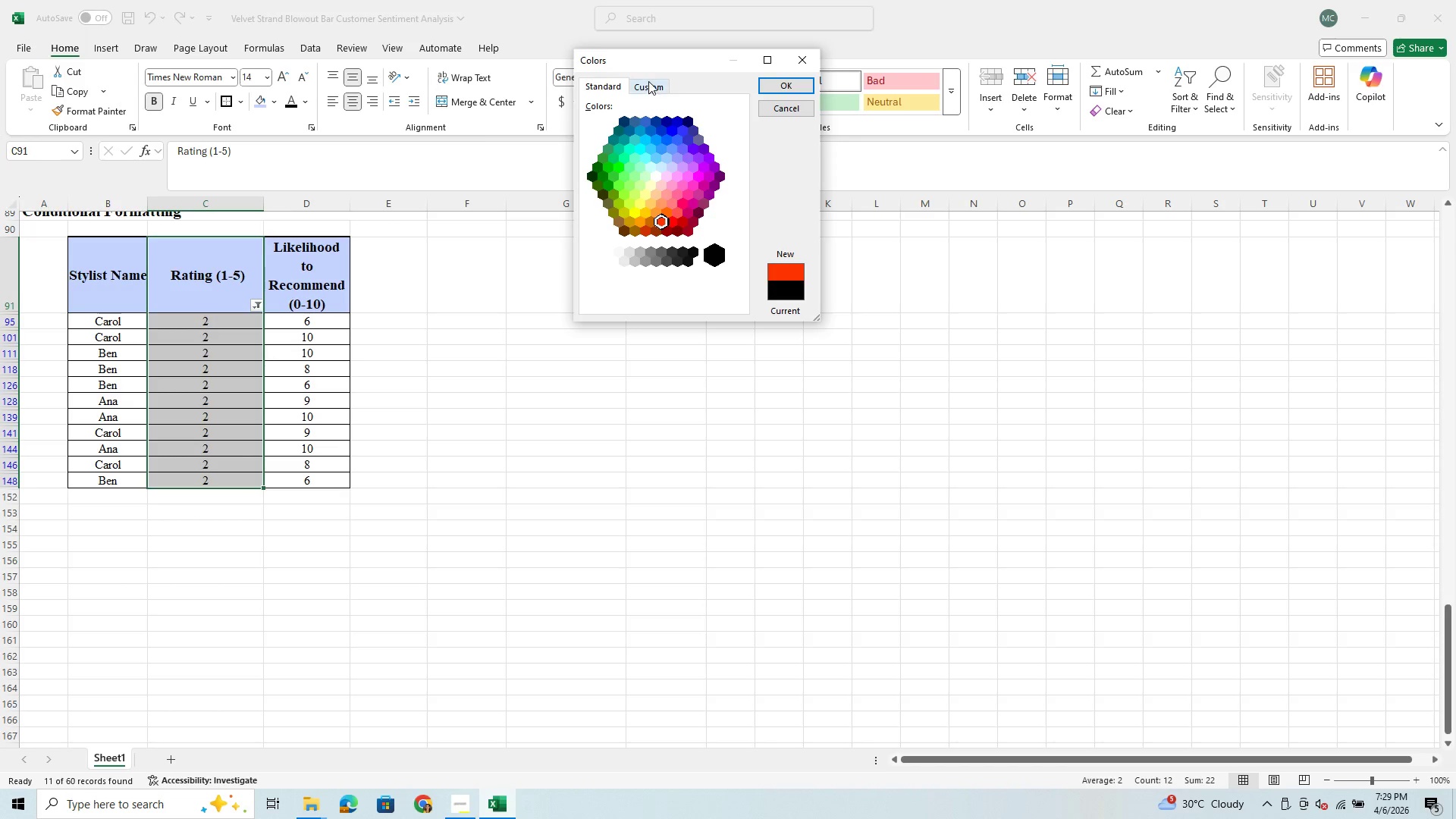 
left_click([648, 81])
 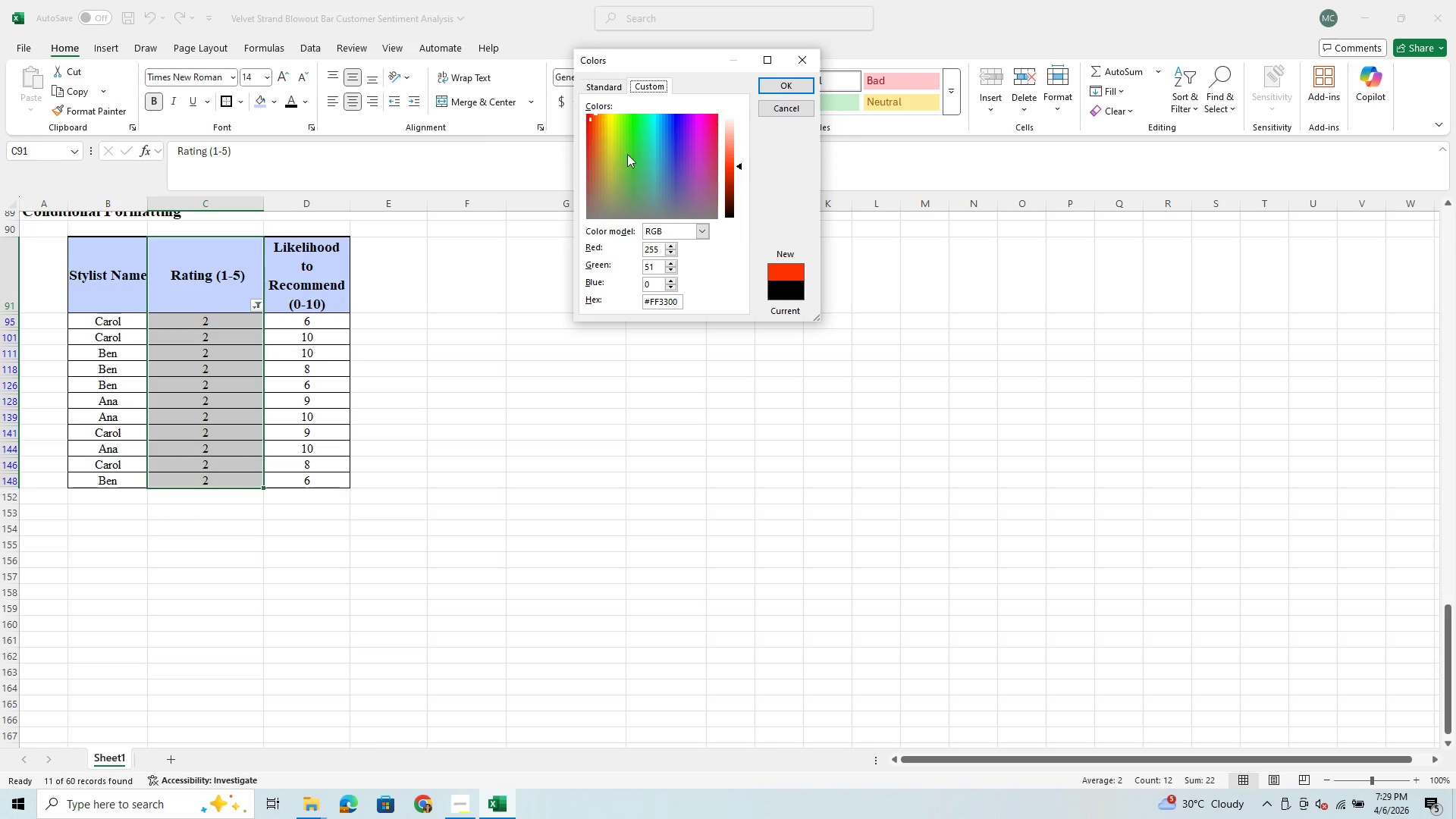 
left_click([600, 158])
 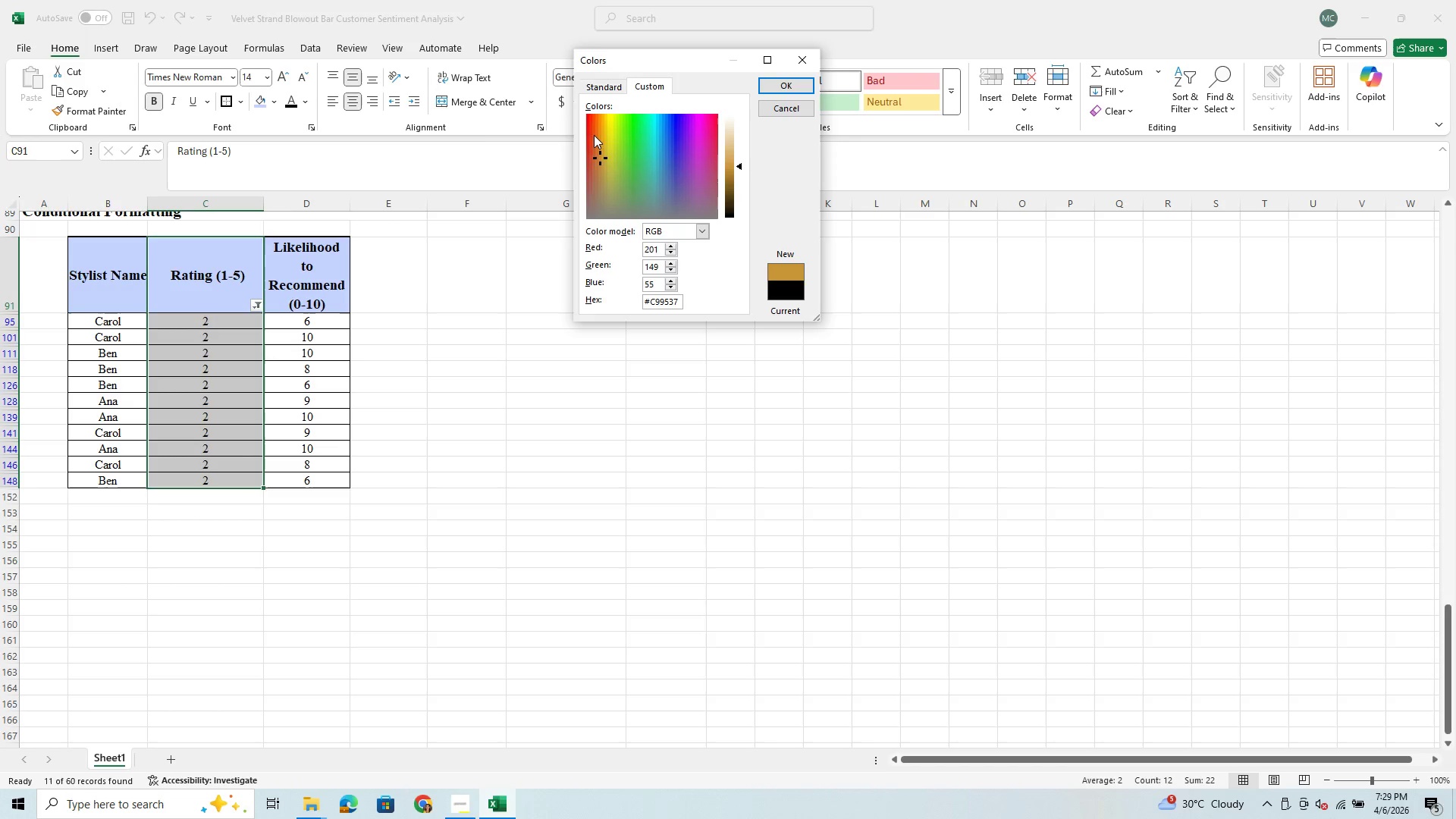 
left_click([592, 129])
 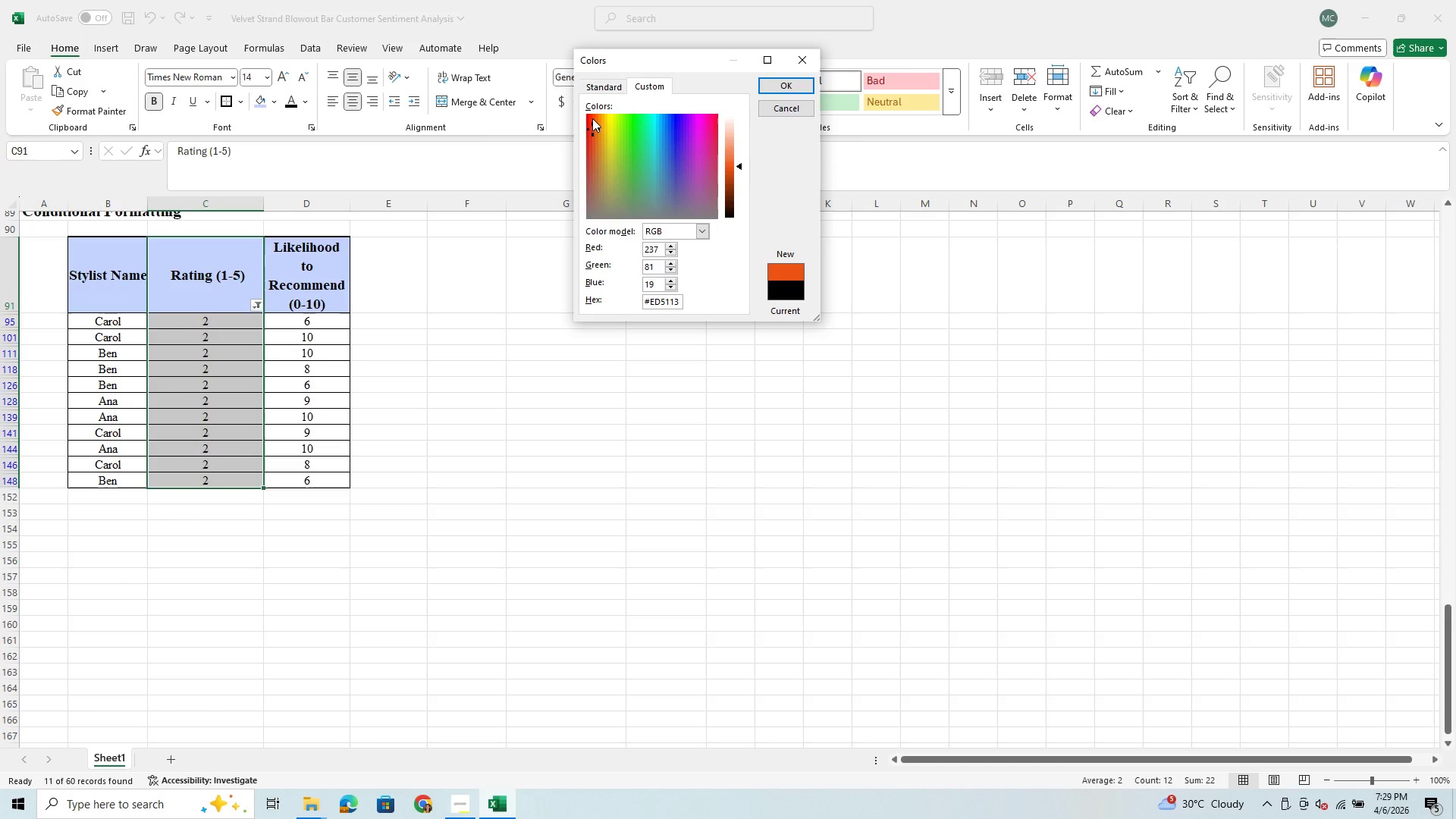 
left_click([592, 118])
 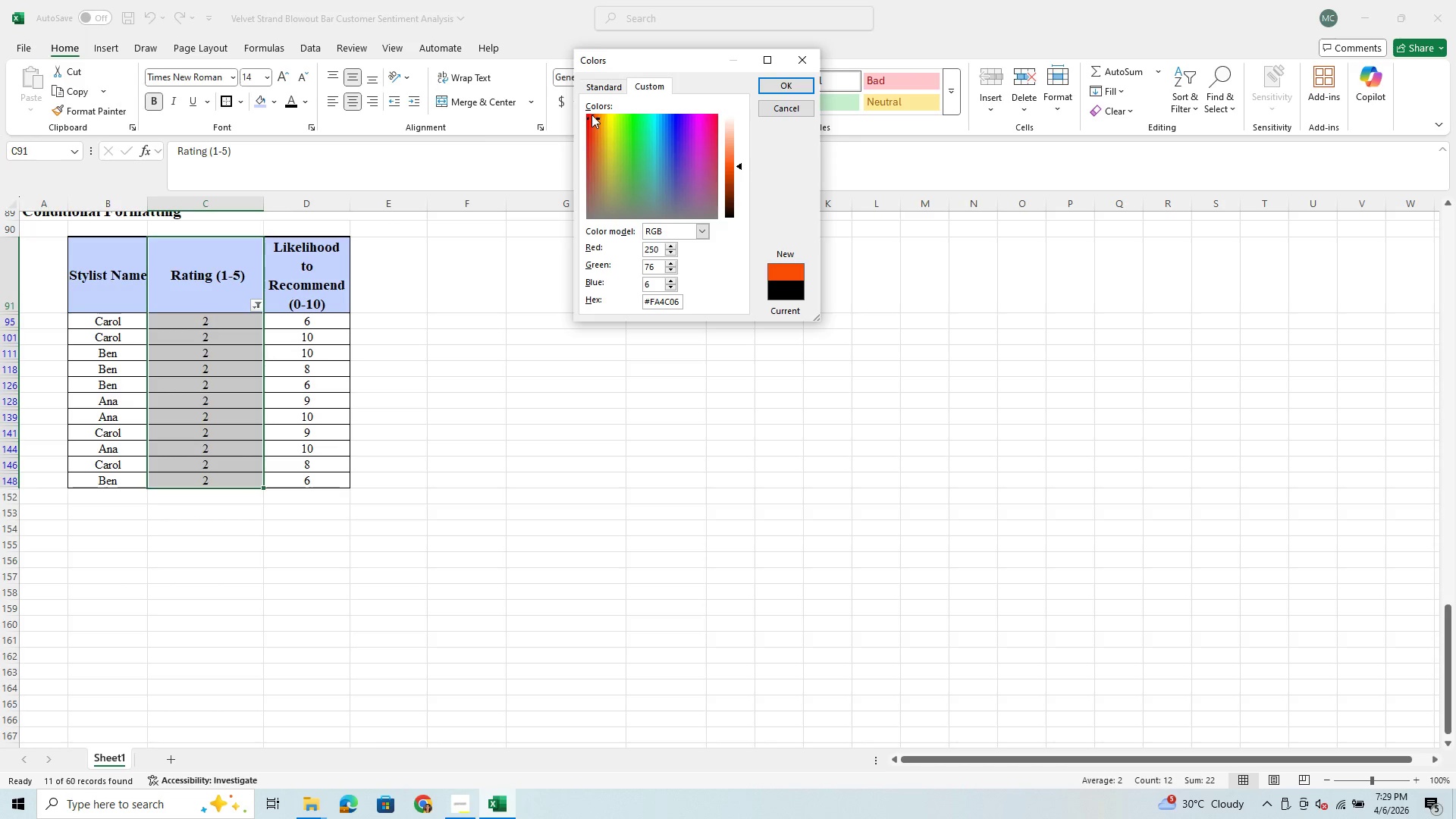 
left_click([592, 115])
 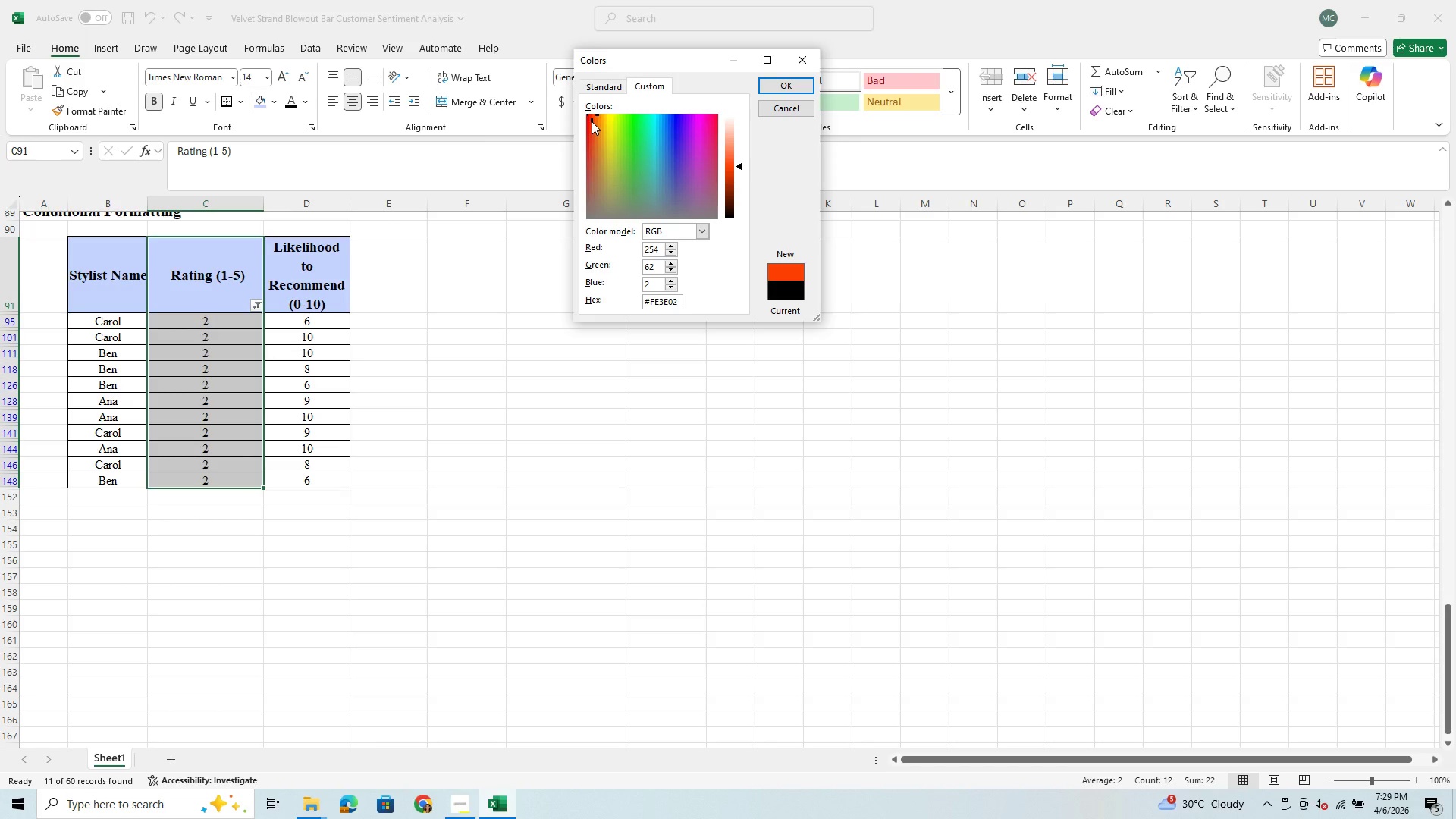 
left_click([592, 124])
 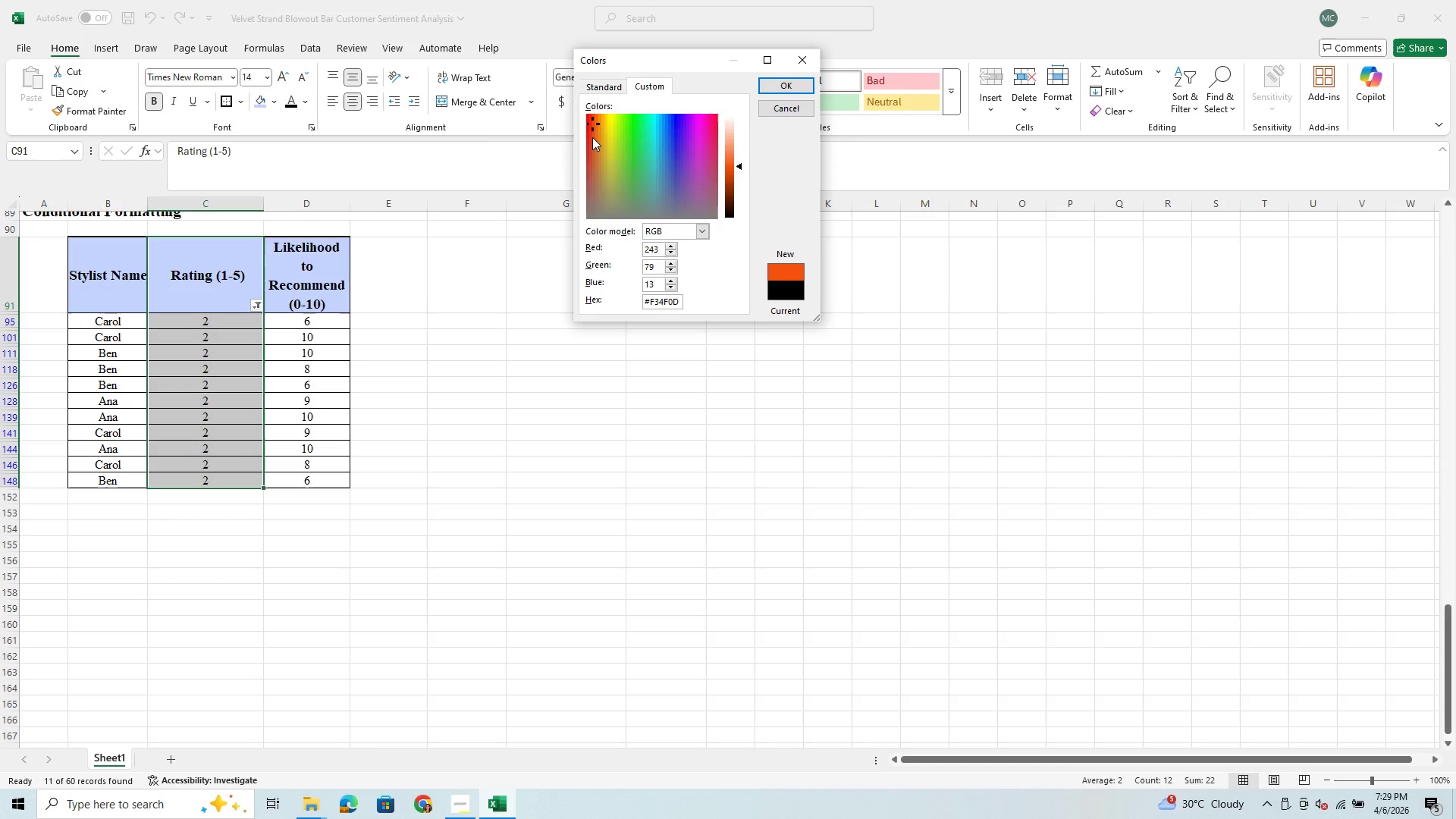 
left_click([592, 139])
 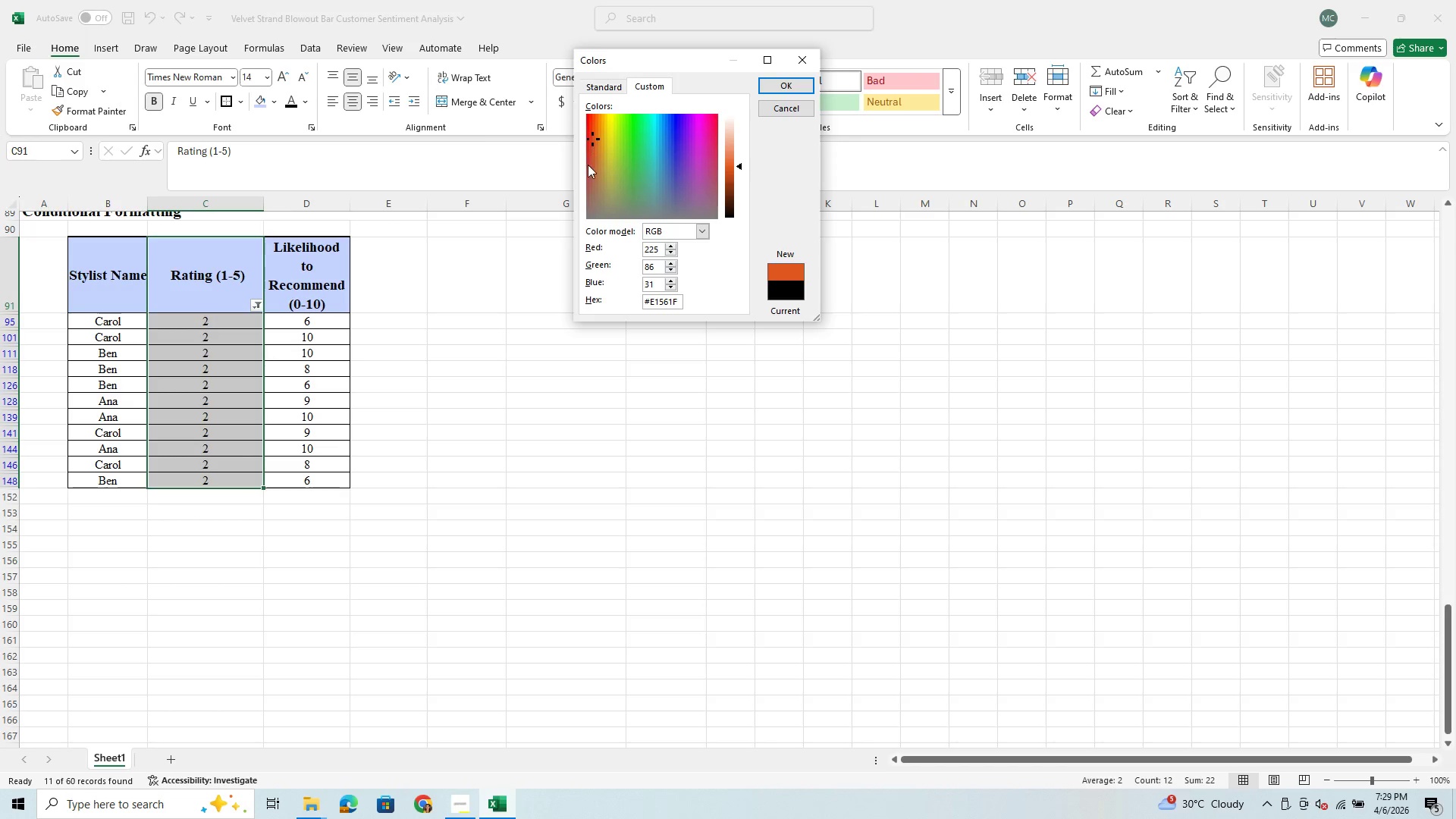 
left_click([586, 173])
 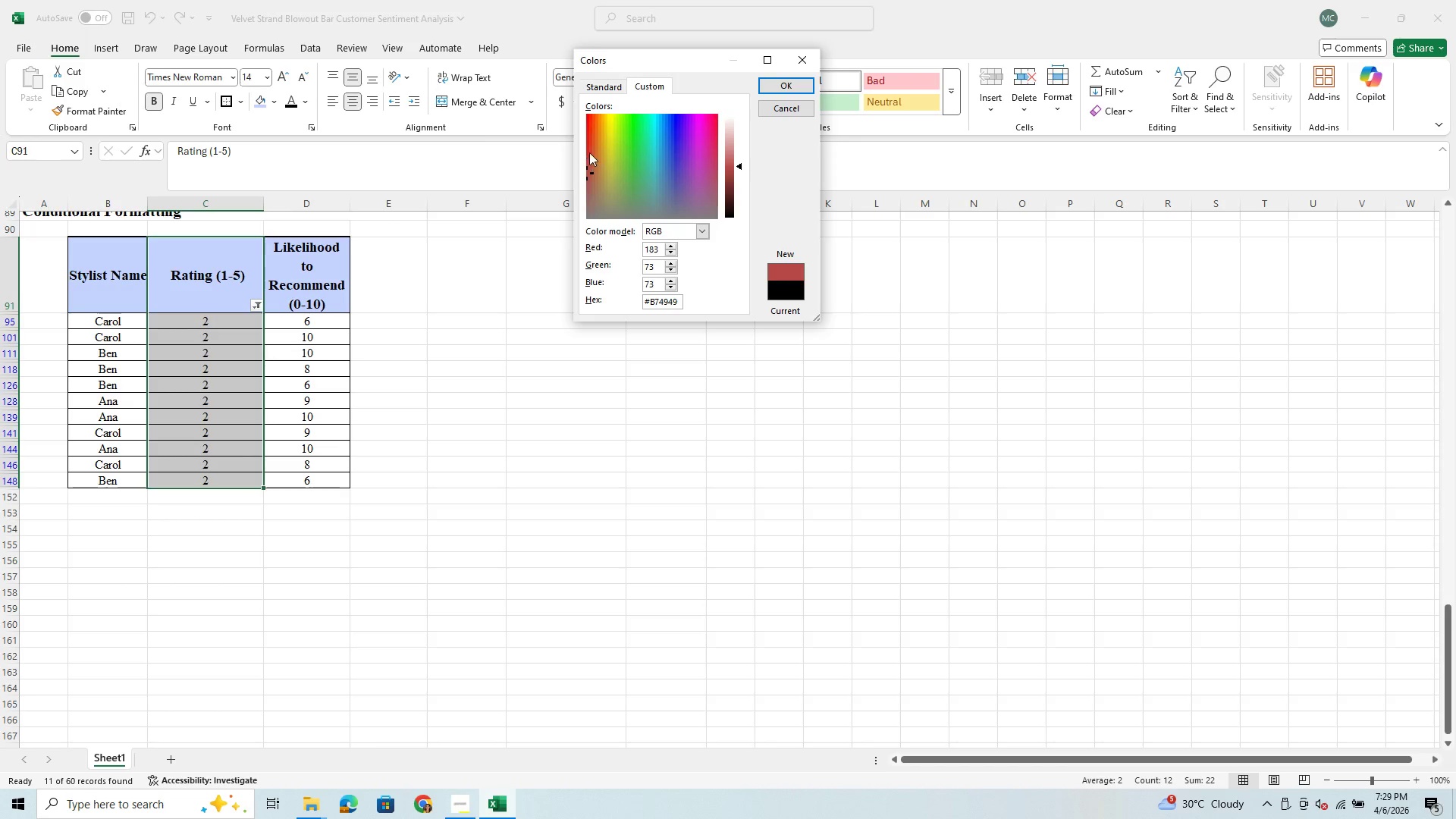 
left_click([597, 144])
 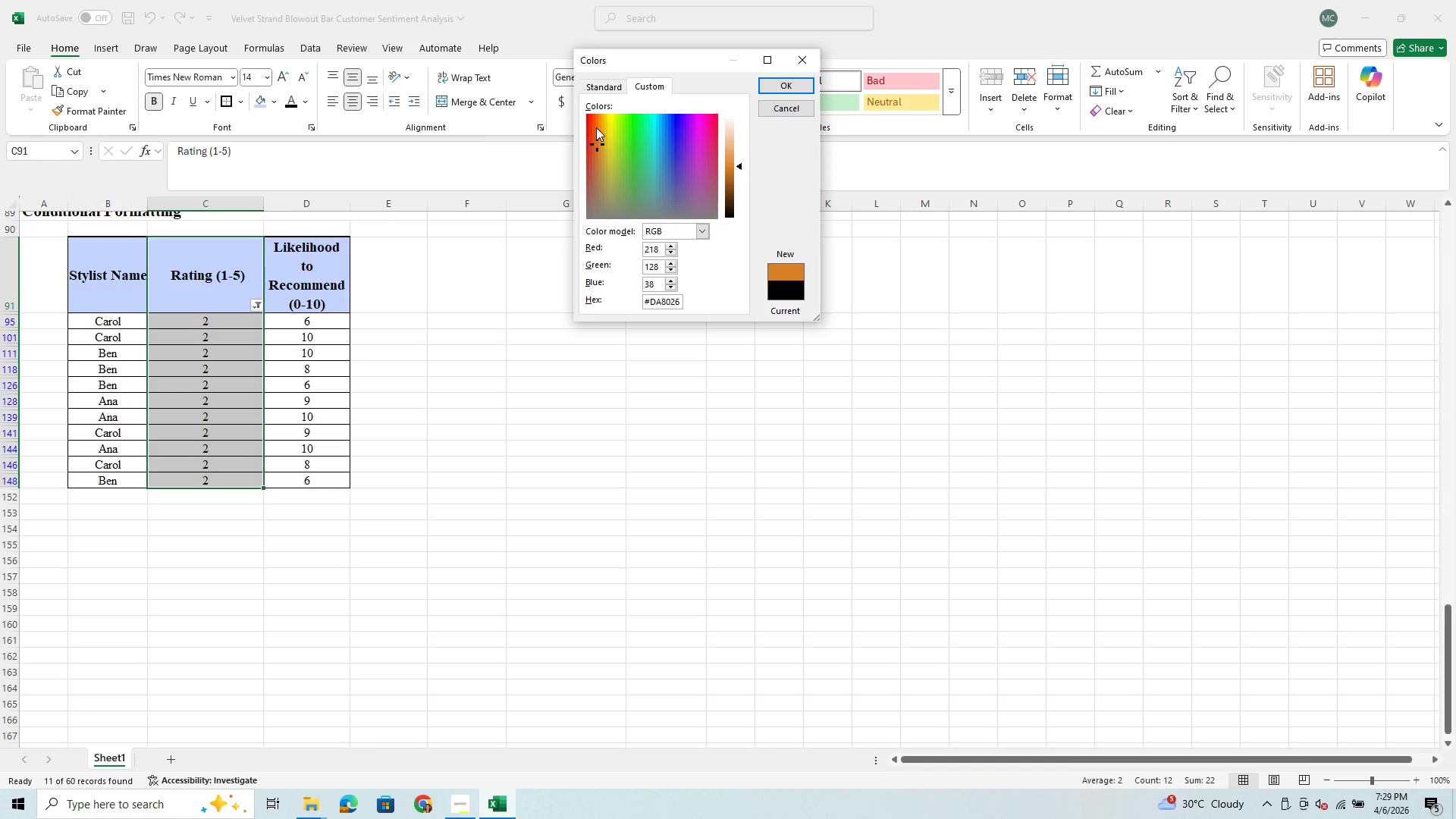 
left_click([596, 126])
 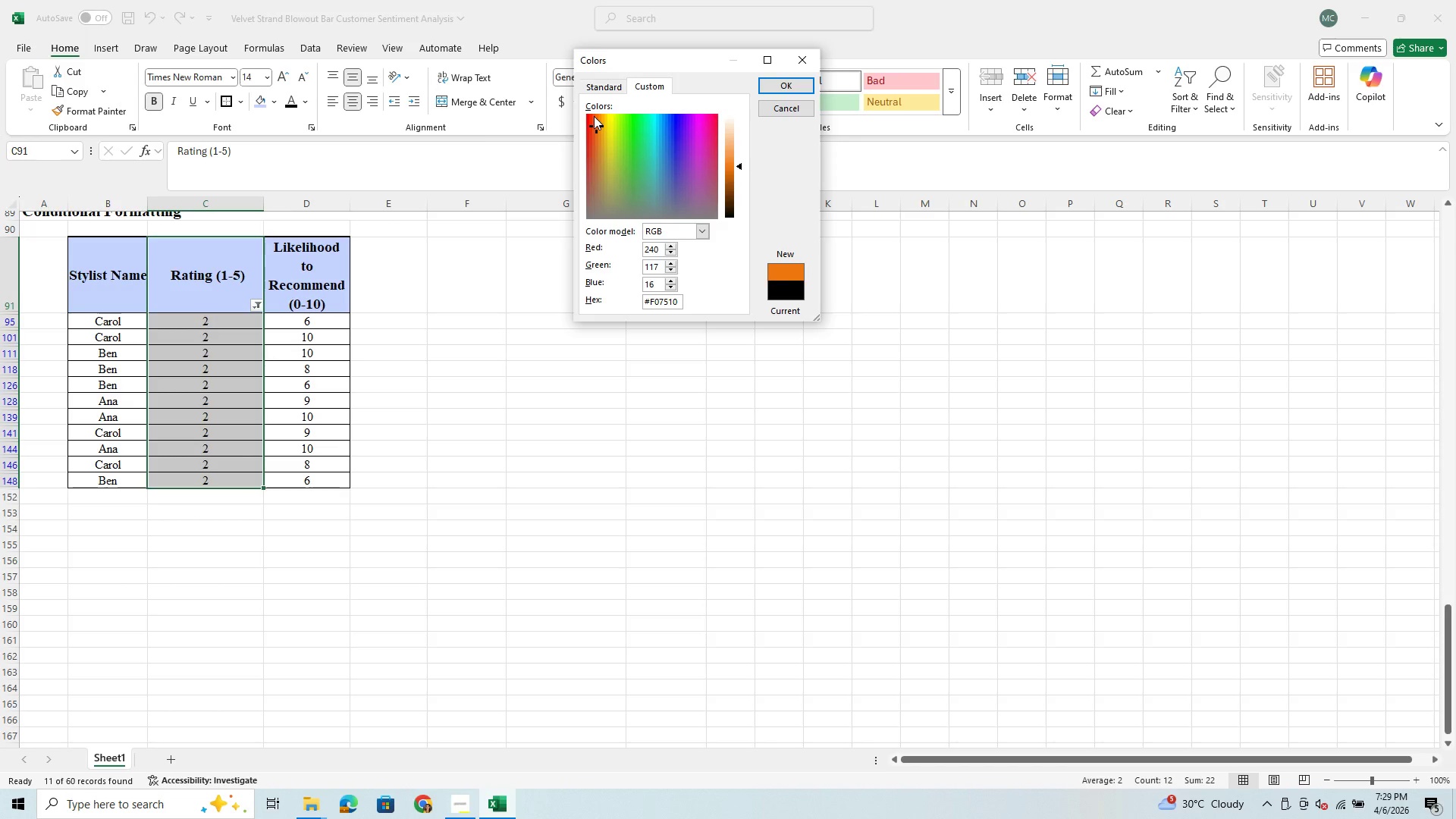 
left_click([594, 116])
 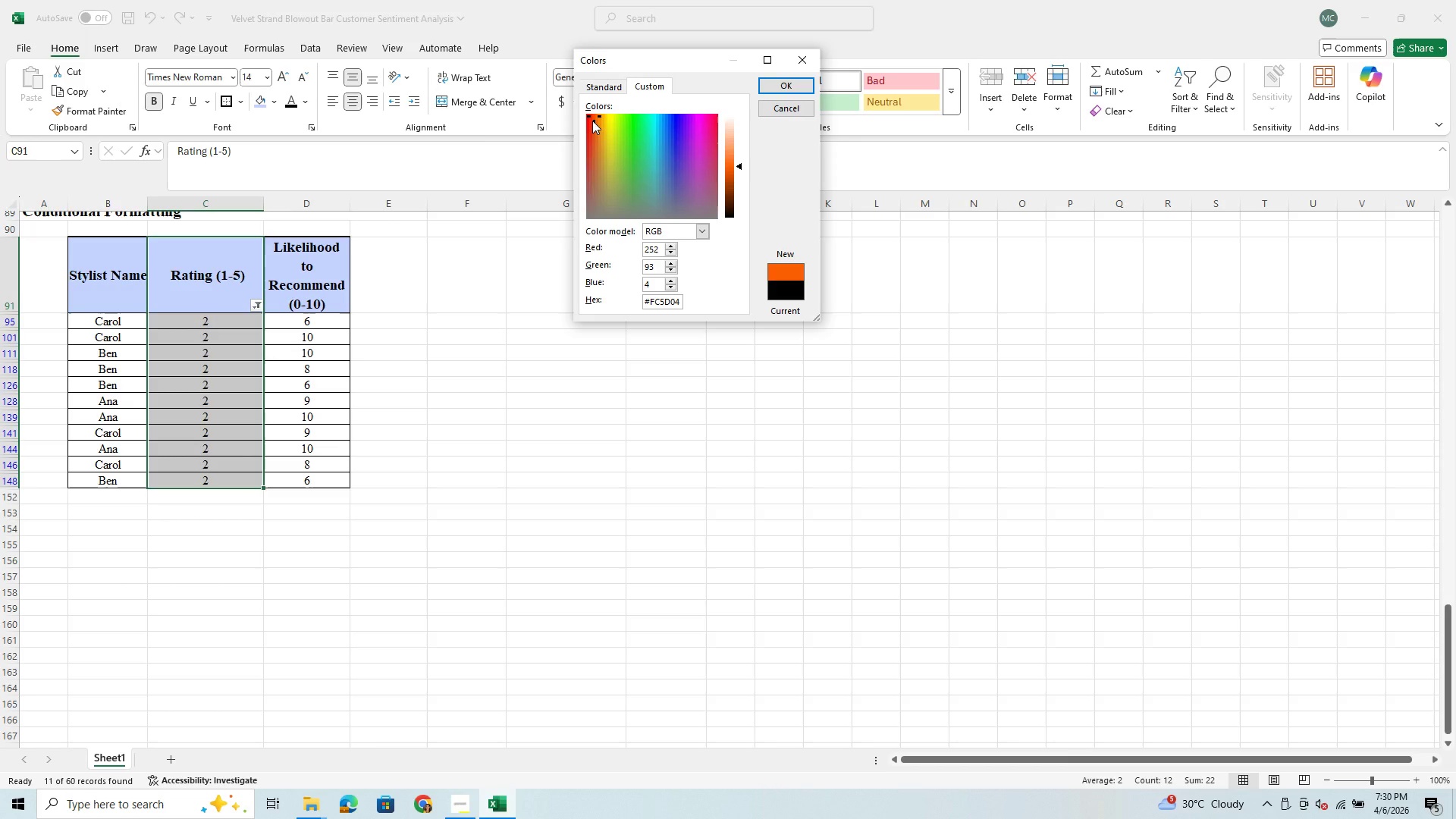 
left_click([588, 126])
 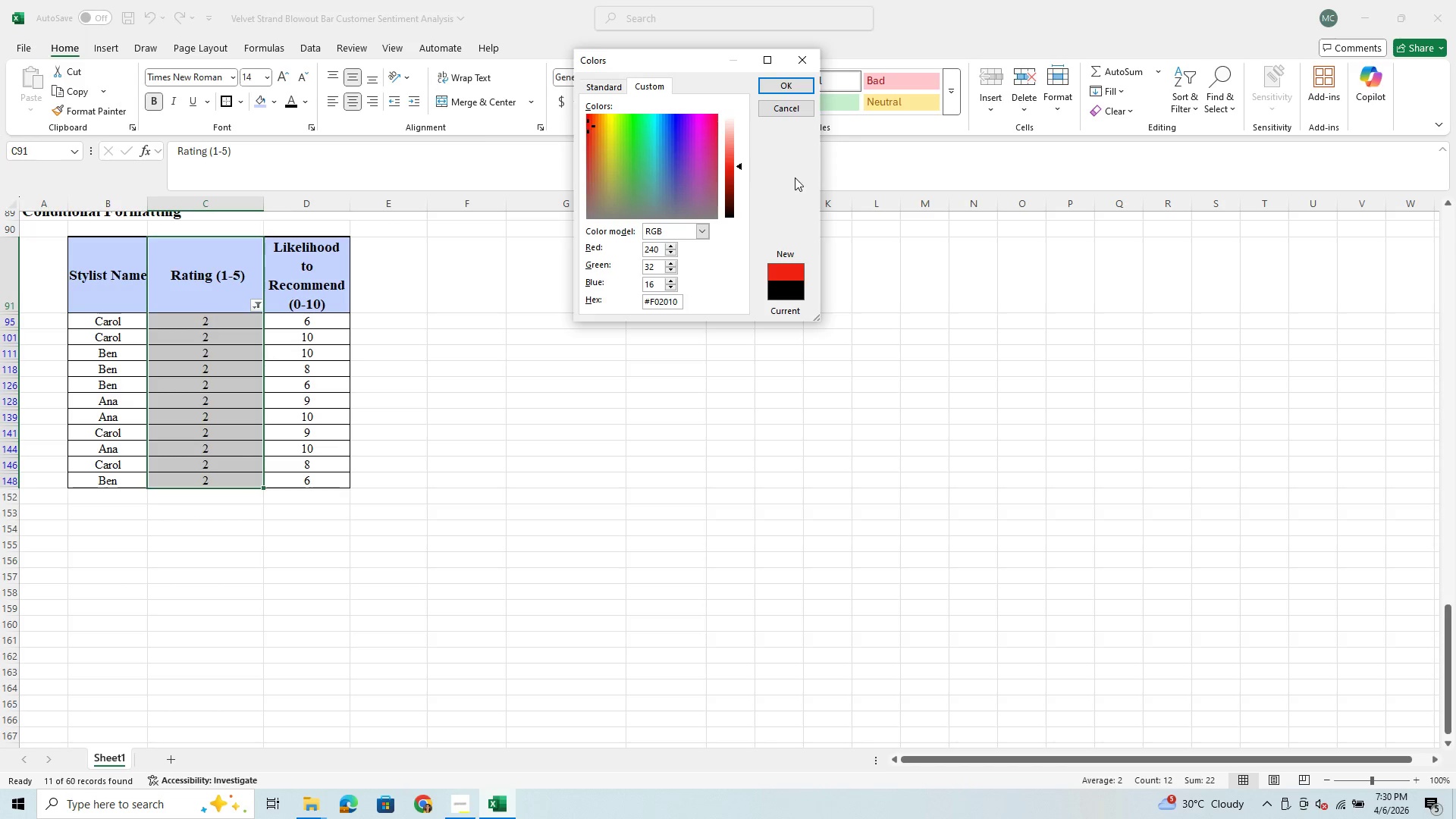 
left_click_drag(start_coordinate=[740, 165], to_coordinate=[724, 155])
 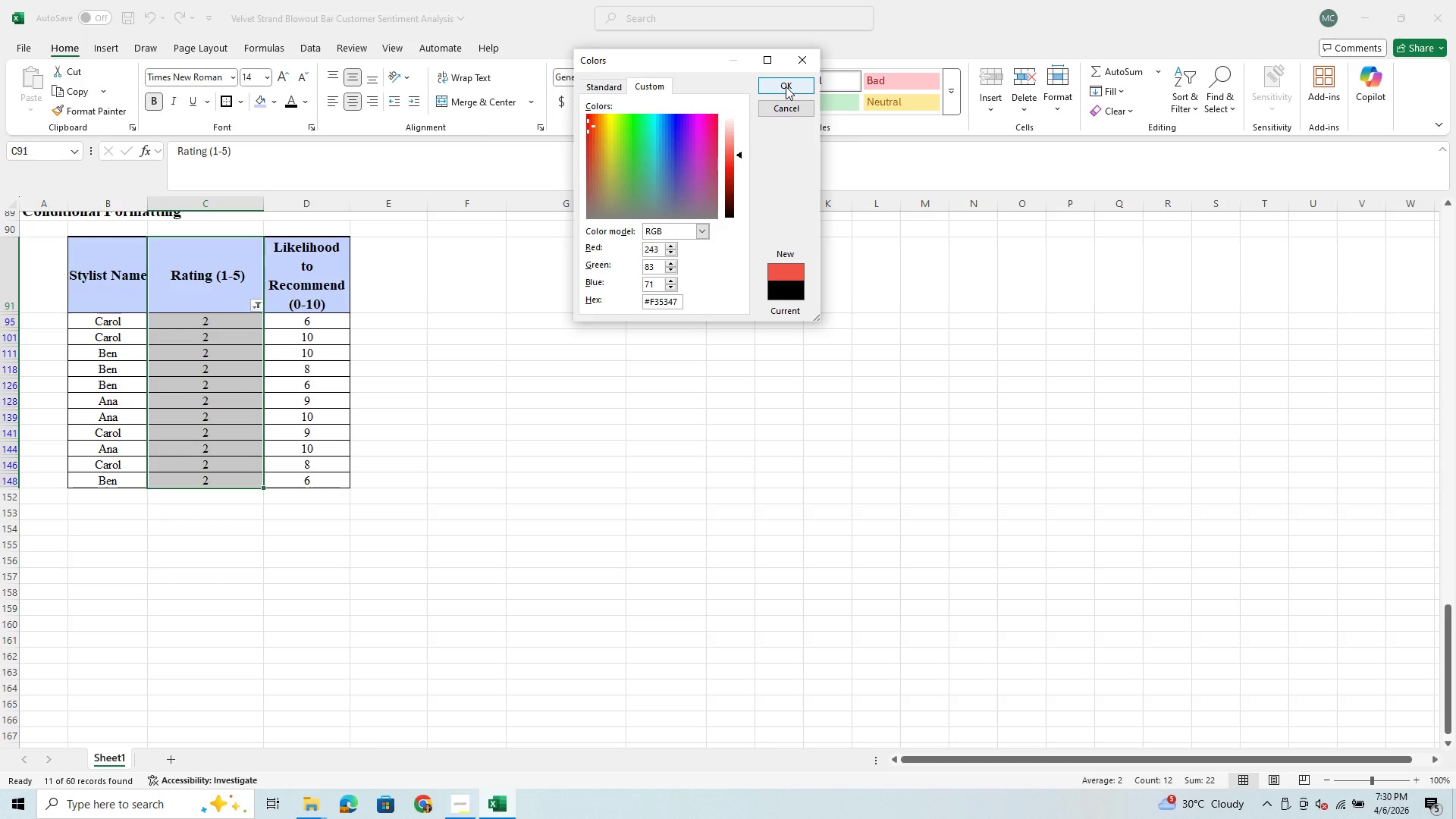 
left_click([786, 86])
 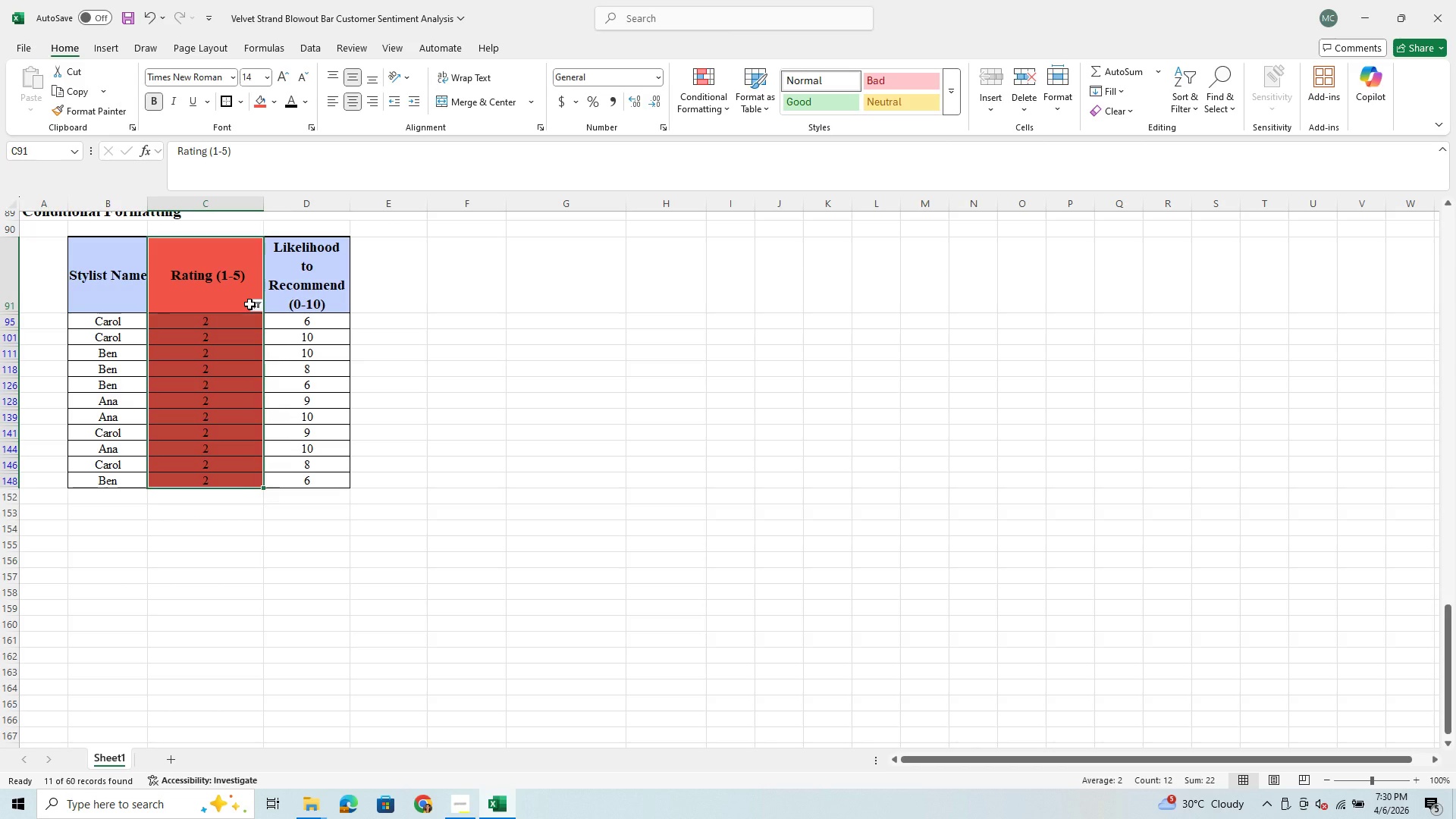 
left_click([262, 303])
 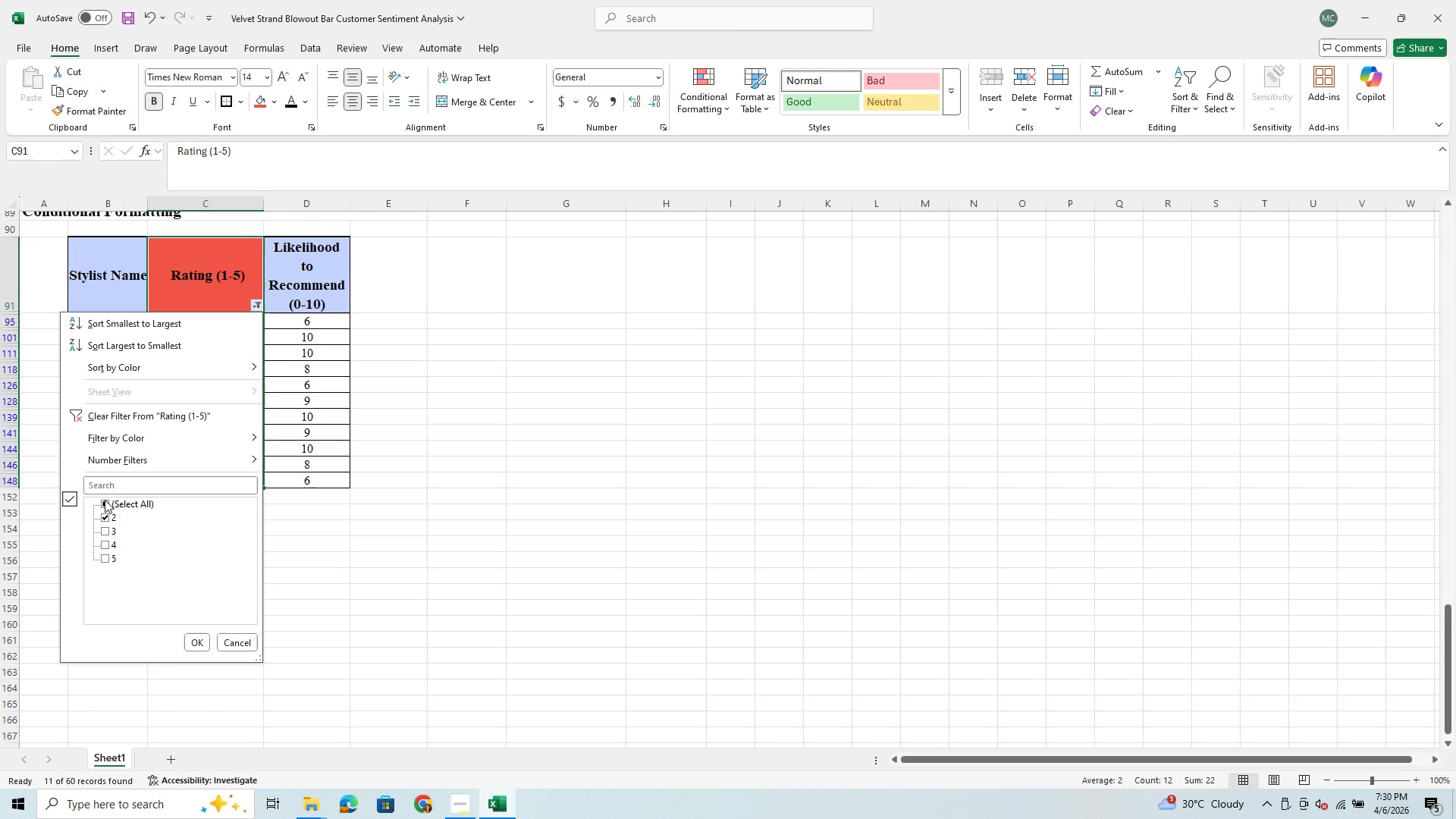 
left_click([106, 498])
 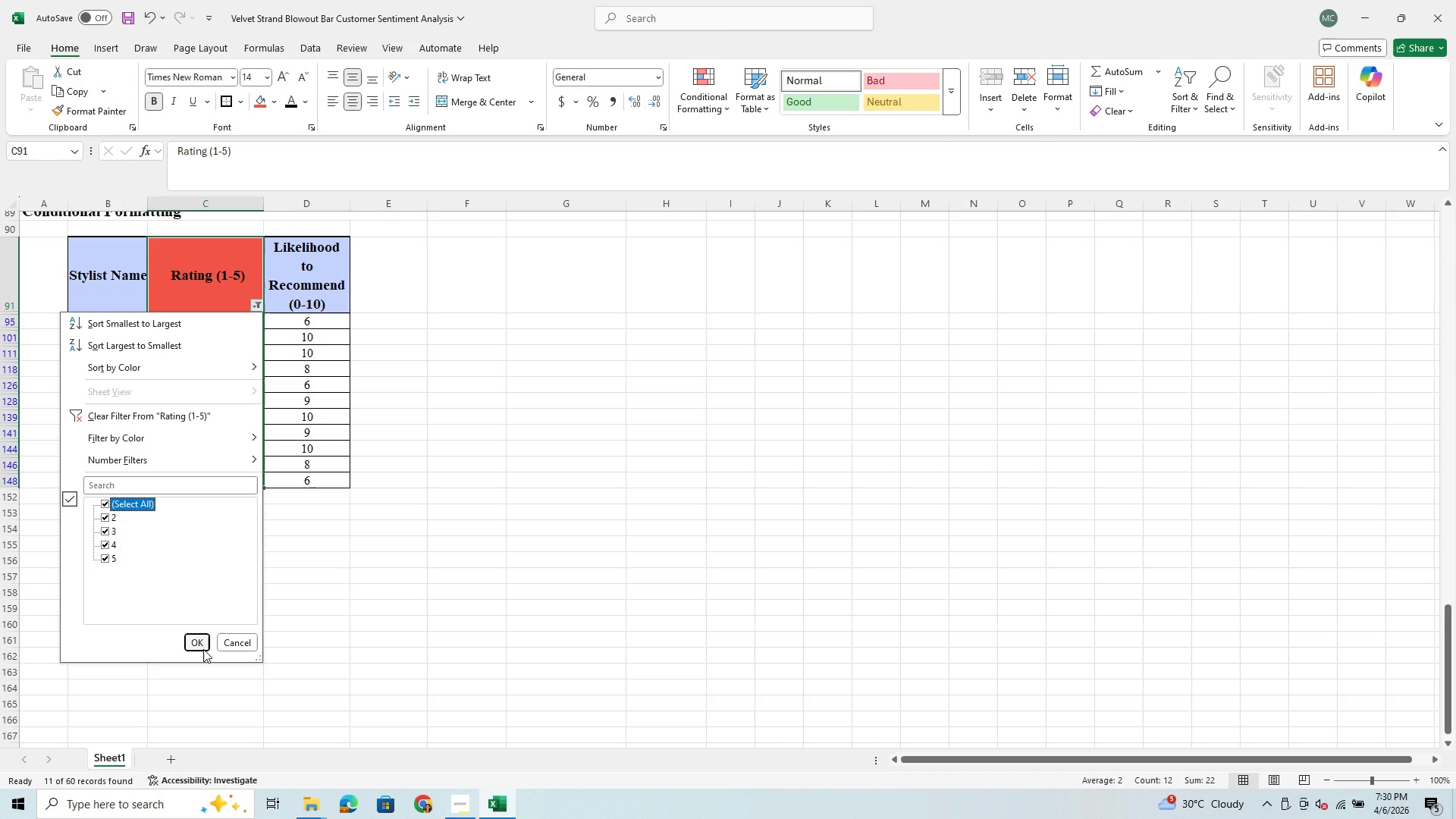 
left_click([203, 649])
 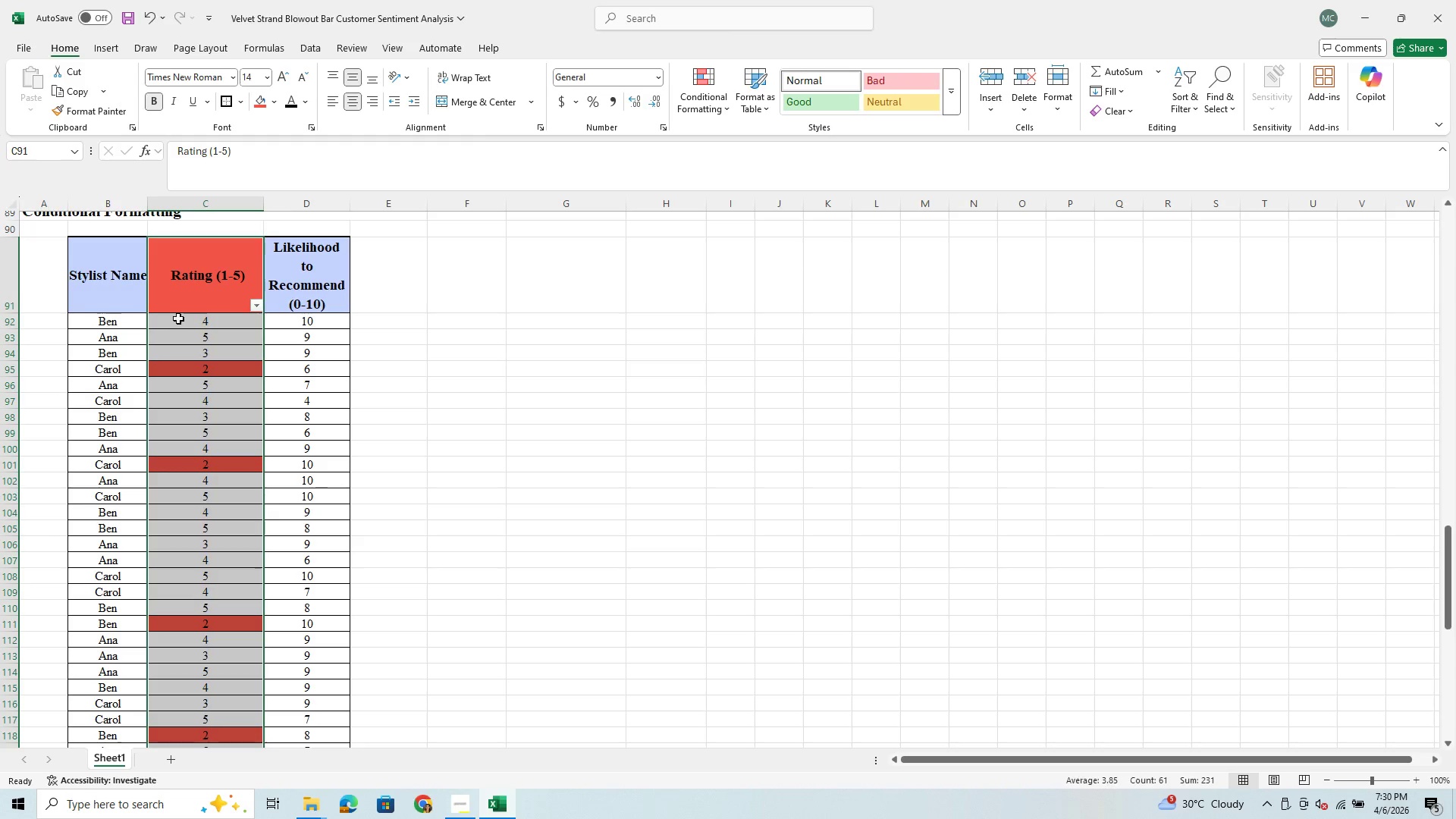 
left_click([177, 339])
 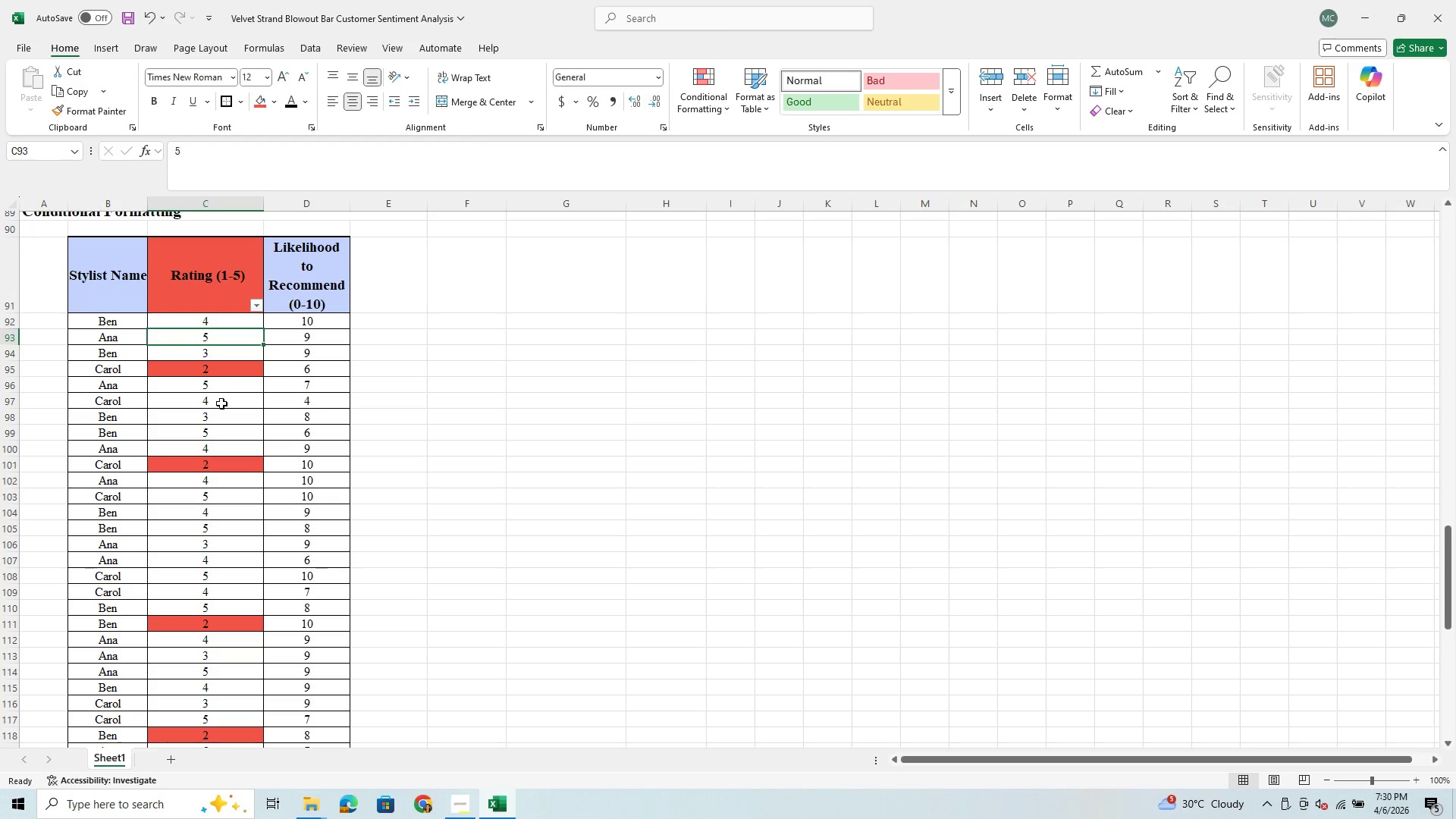 
scroll: coordinate [221, 403], scroll_direction: down, amount: 1.0
 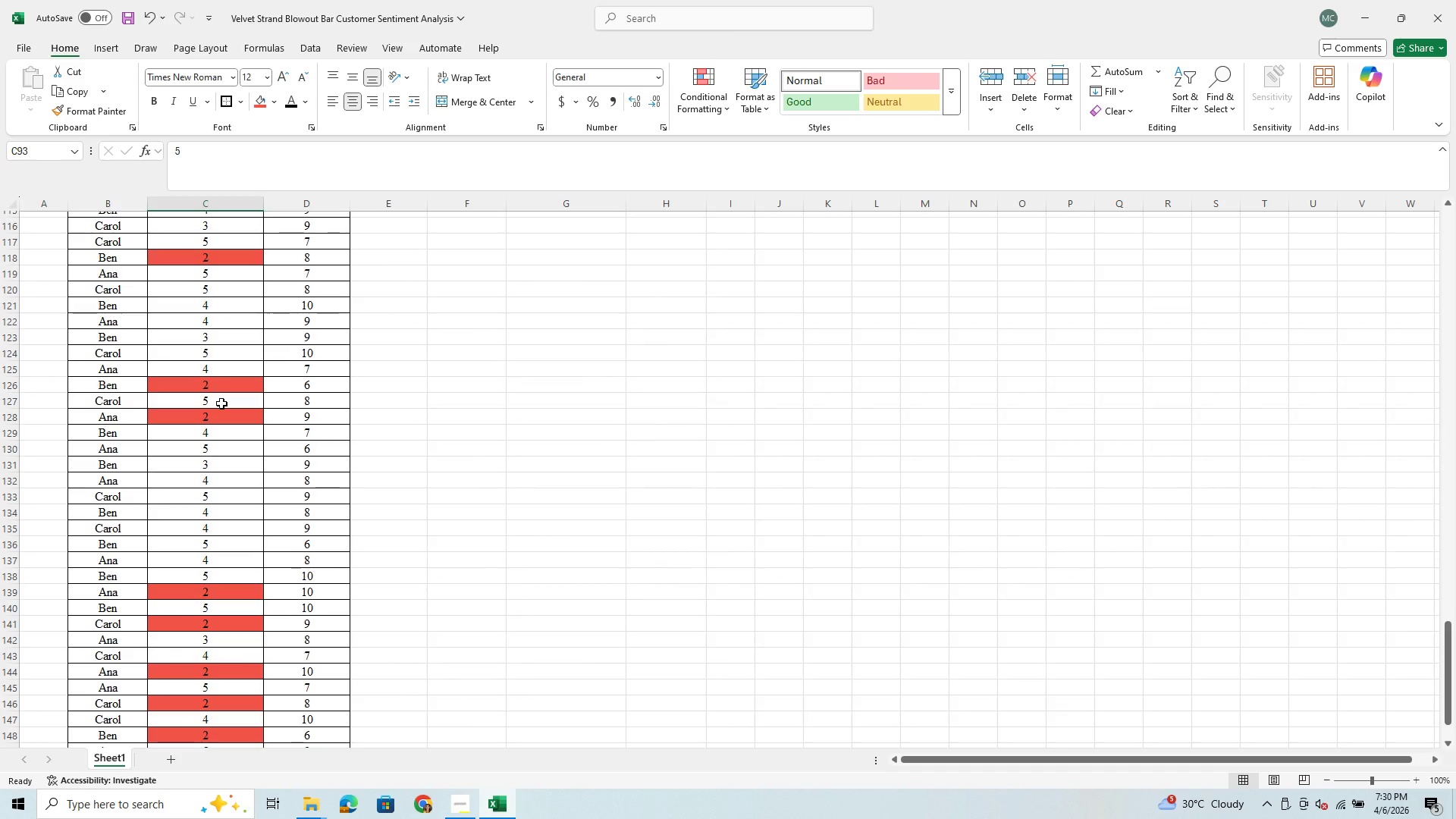 
scroll: coordinate [221, 403], scroll_direction: up, amount: 13.0
 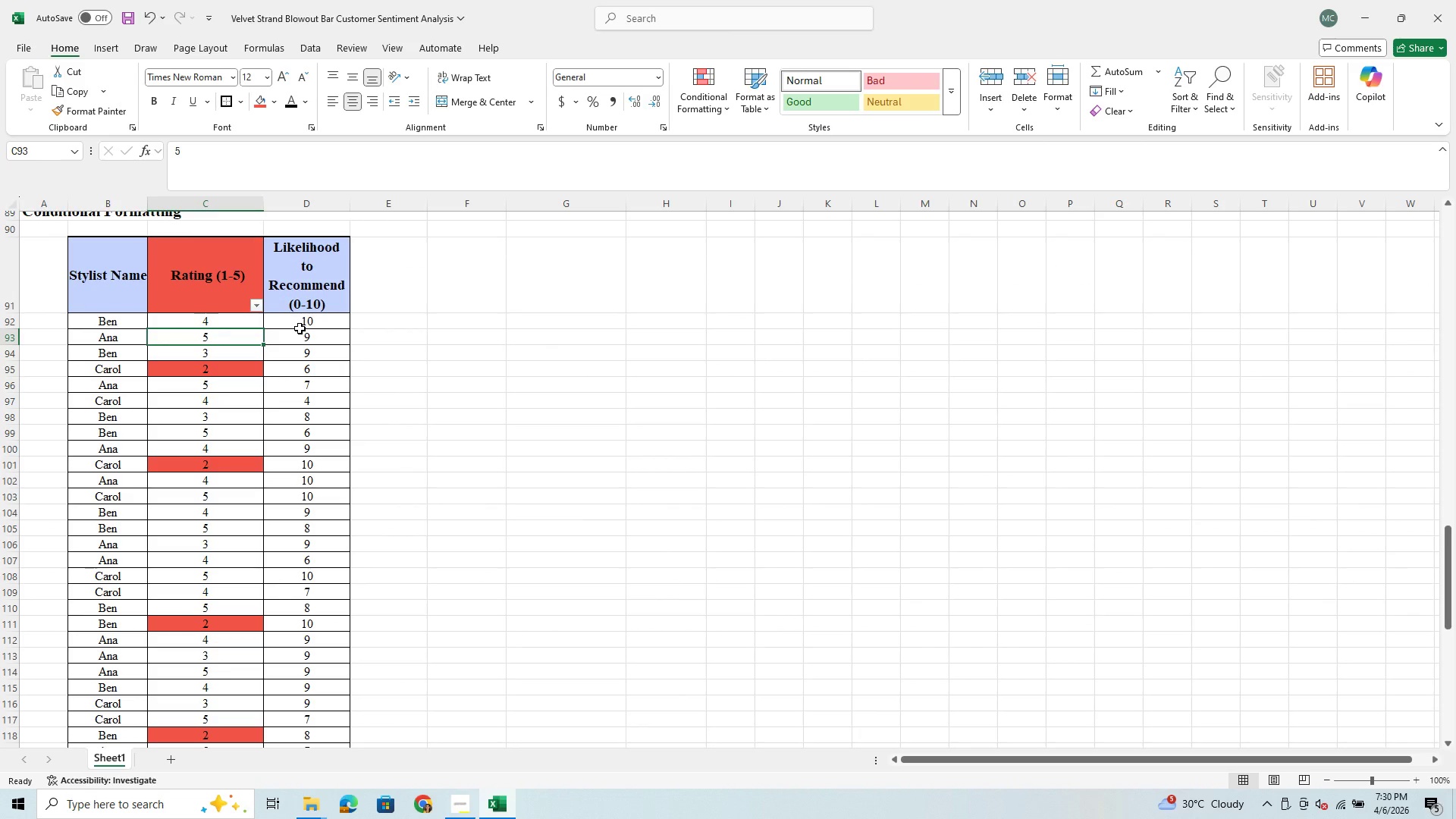 
left_click_drag(start_coordinate=[300, 328], to_coordinate=[271, 713])
 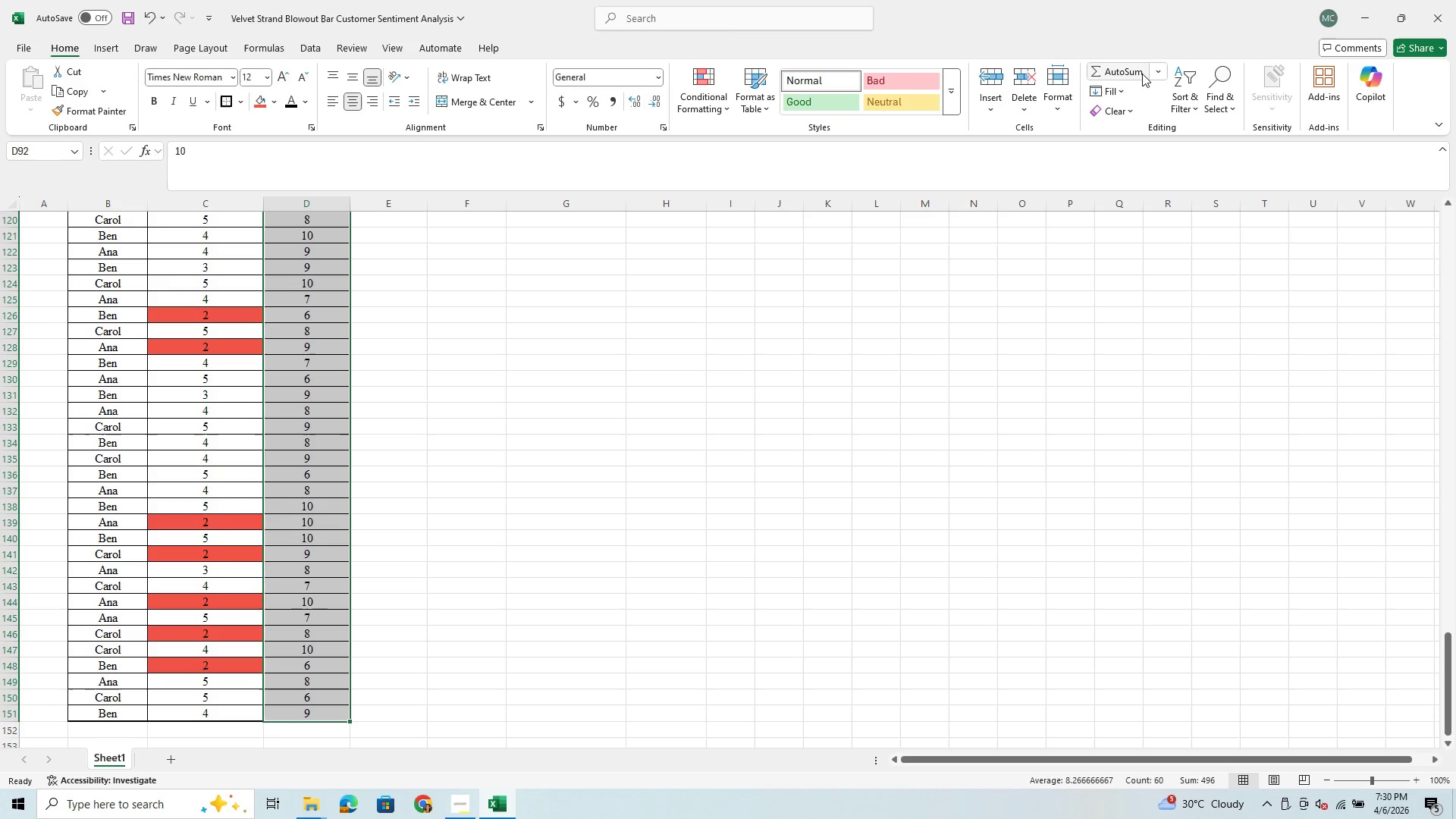 
wait(6.44)
 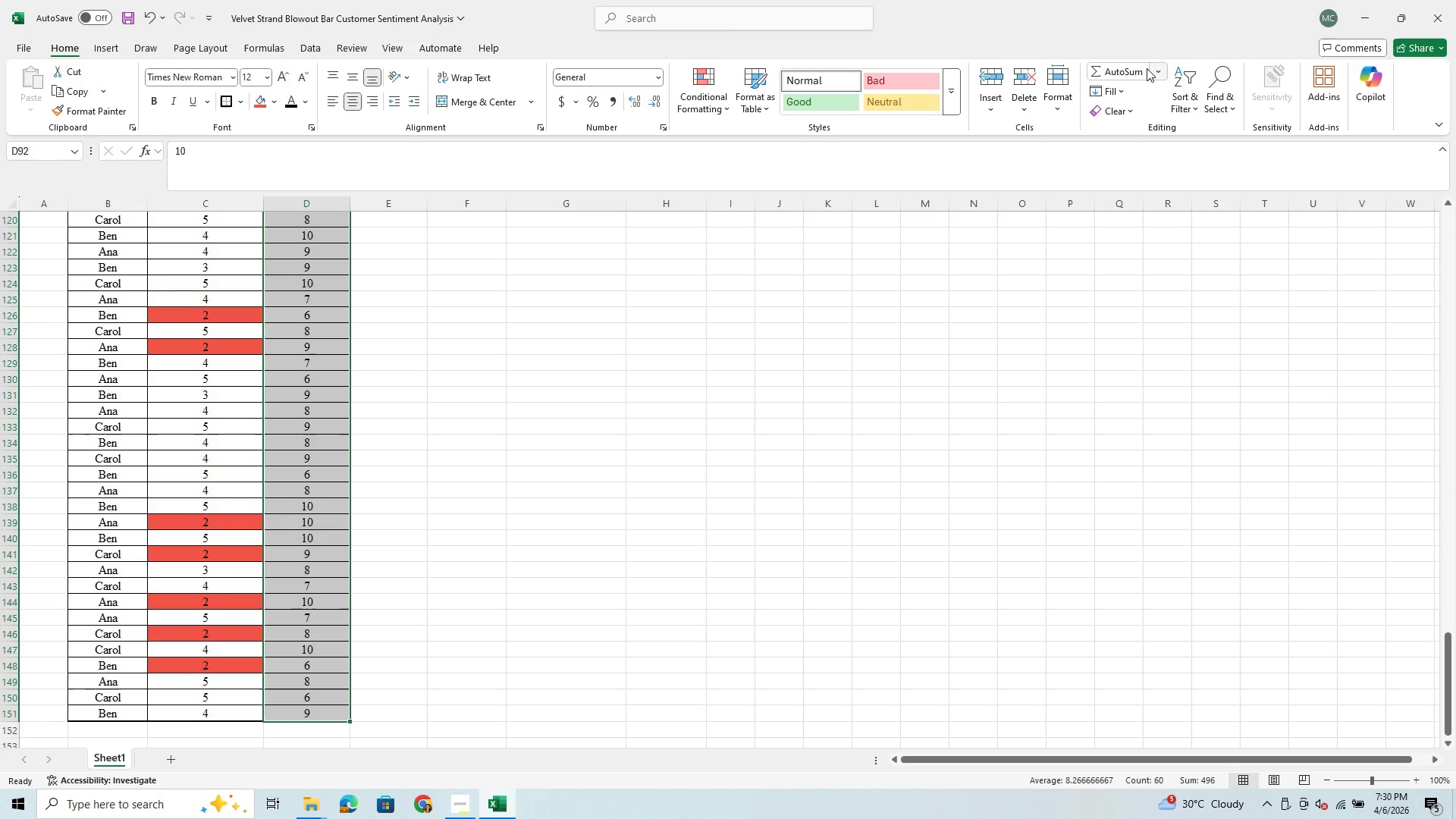 
left_click([1189, 74])
 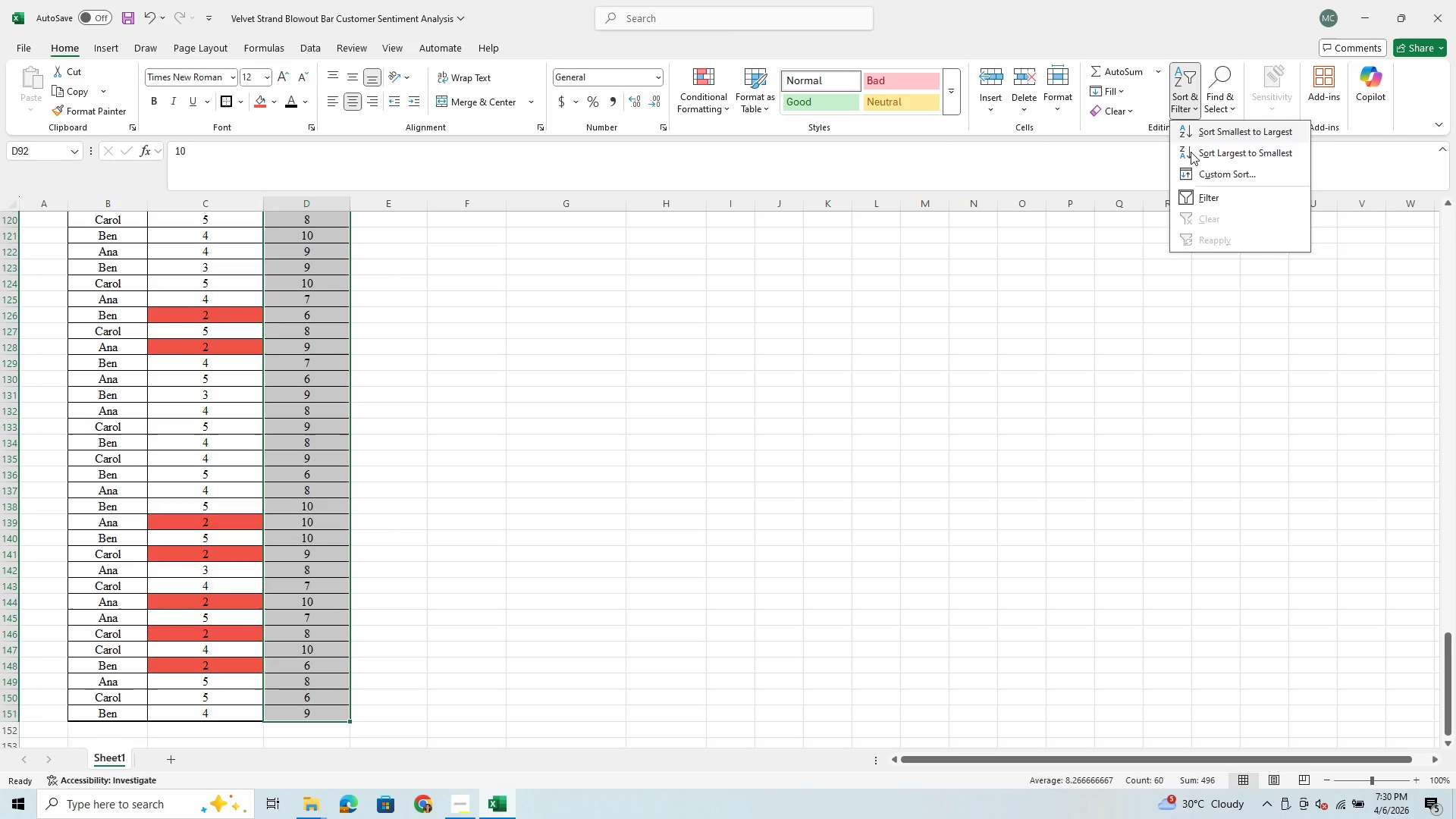 
left_click([1219, 202])
 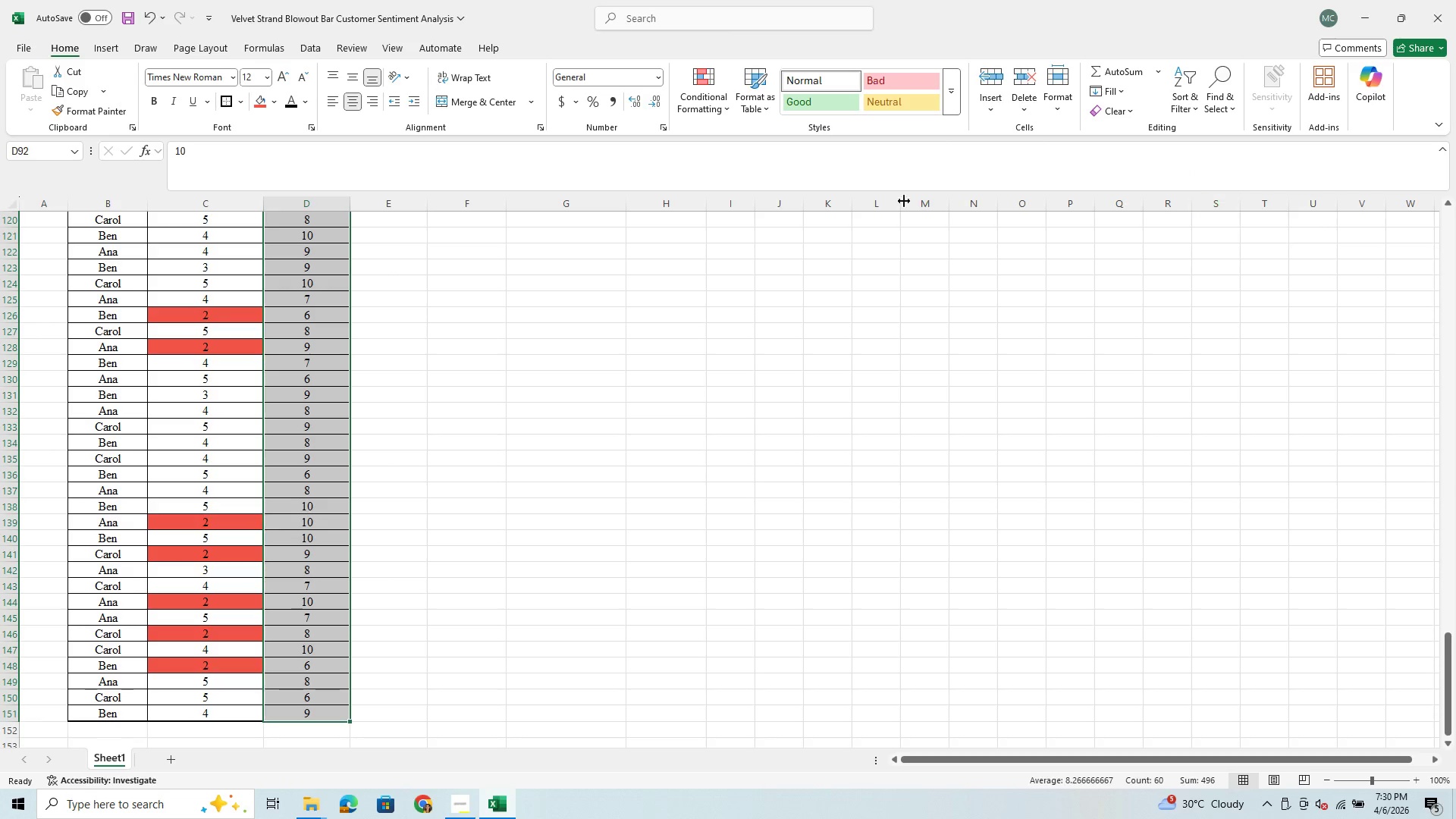 
scroll: coordinate [314, 230], scroll_direction: up, amount: 9.0
 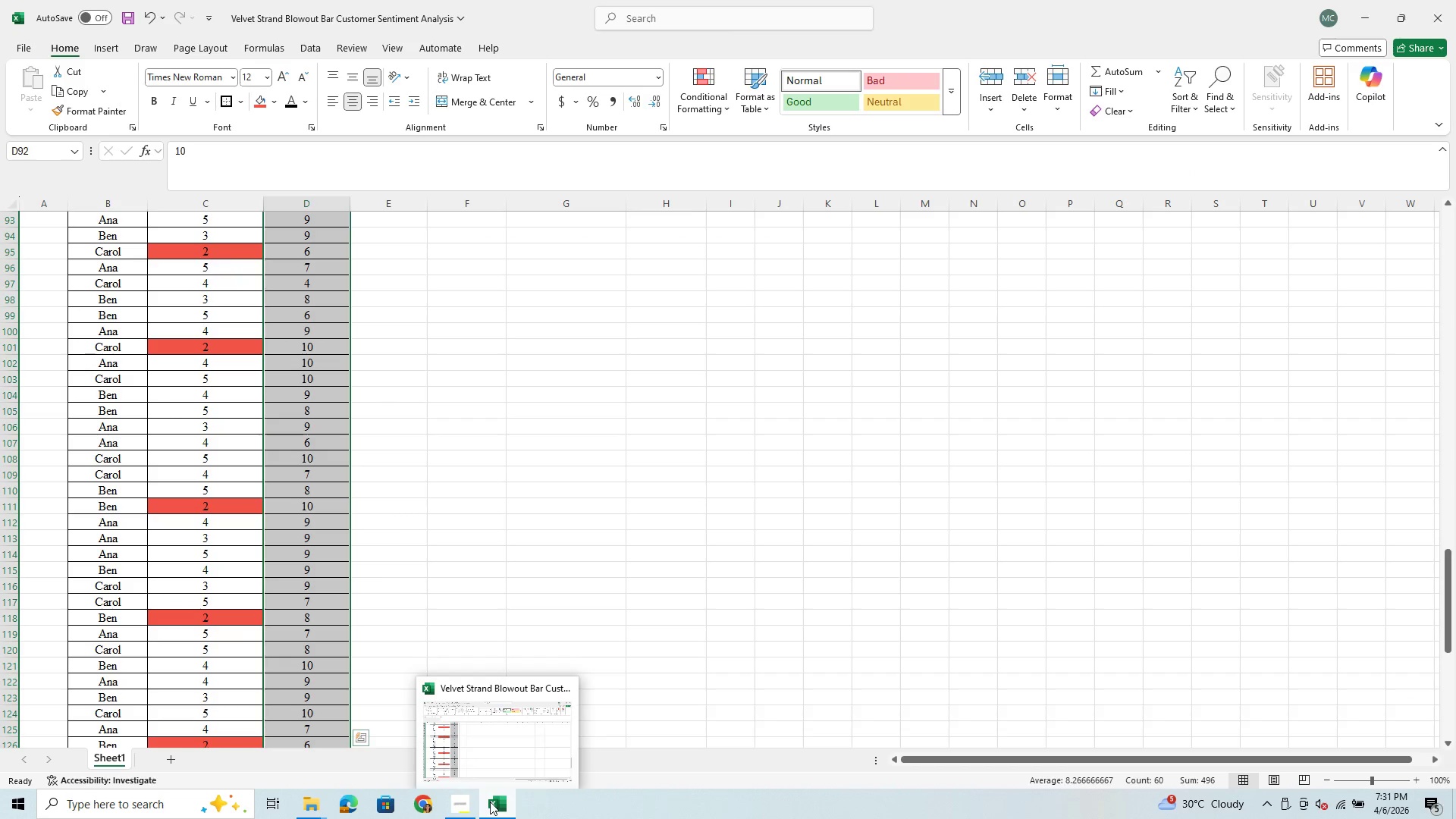 
left_click([457, 807])